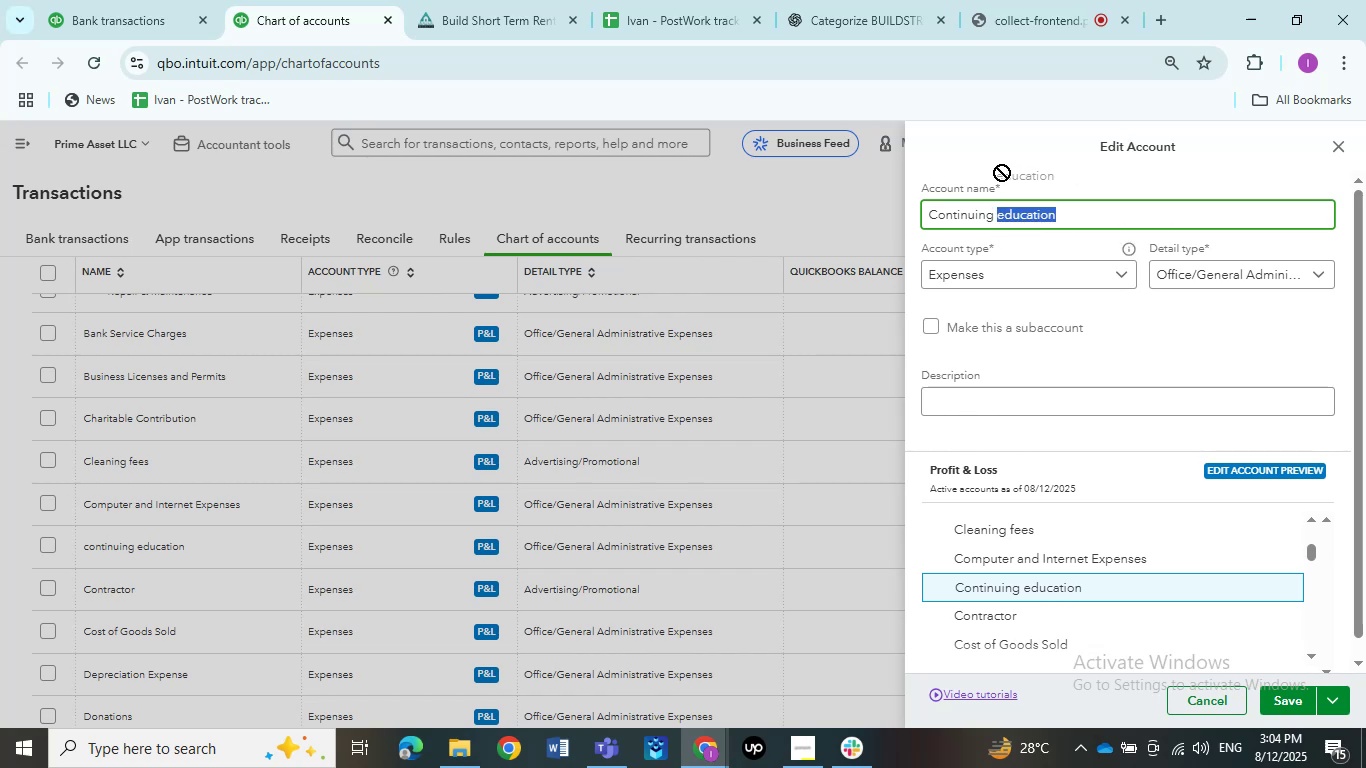 
right_click([1001, 172])
 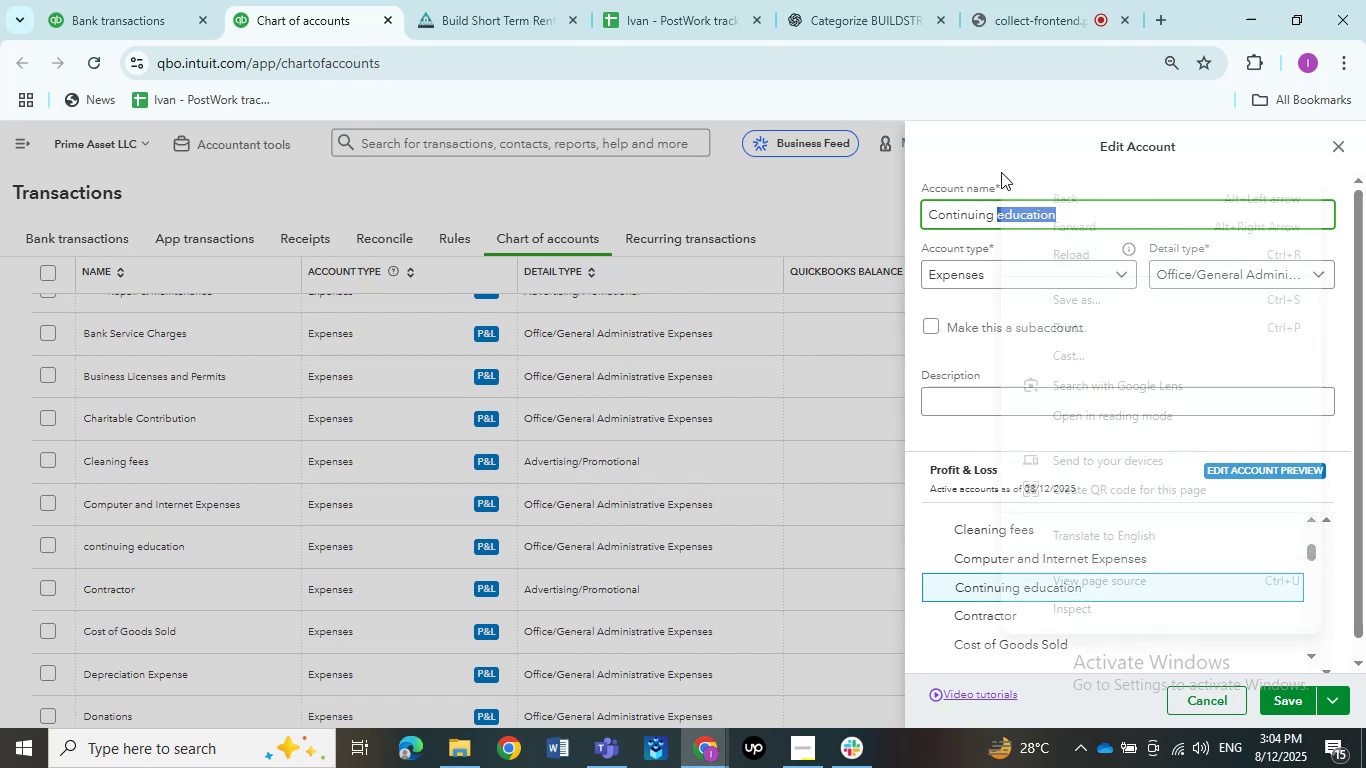 
left_click([1001, 172])
 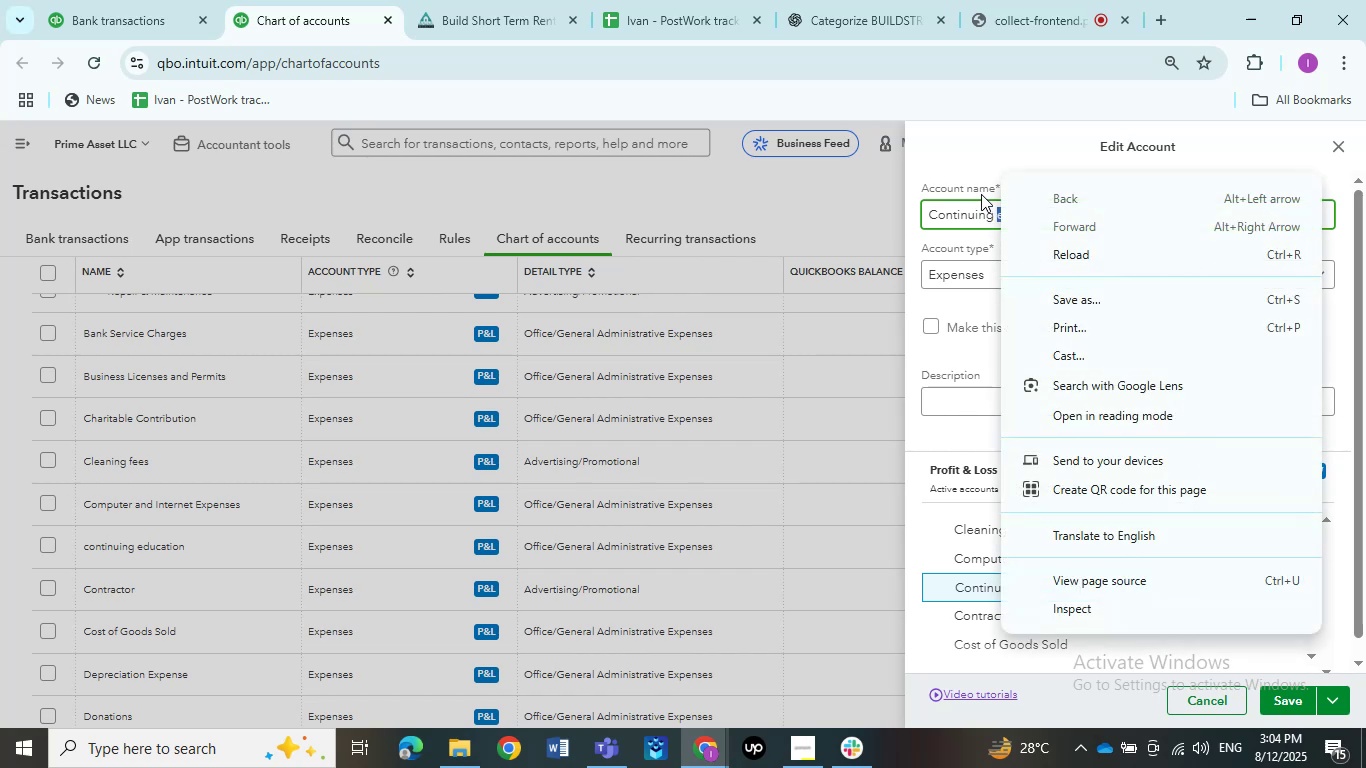 
left_click([973, 173])
 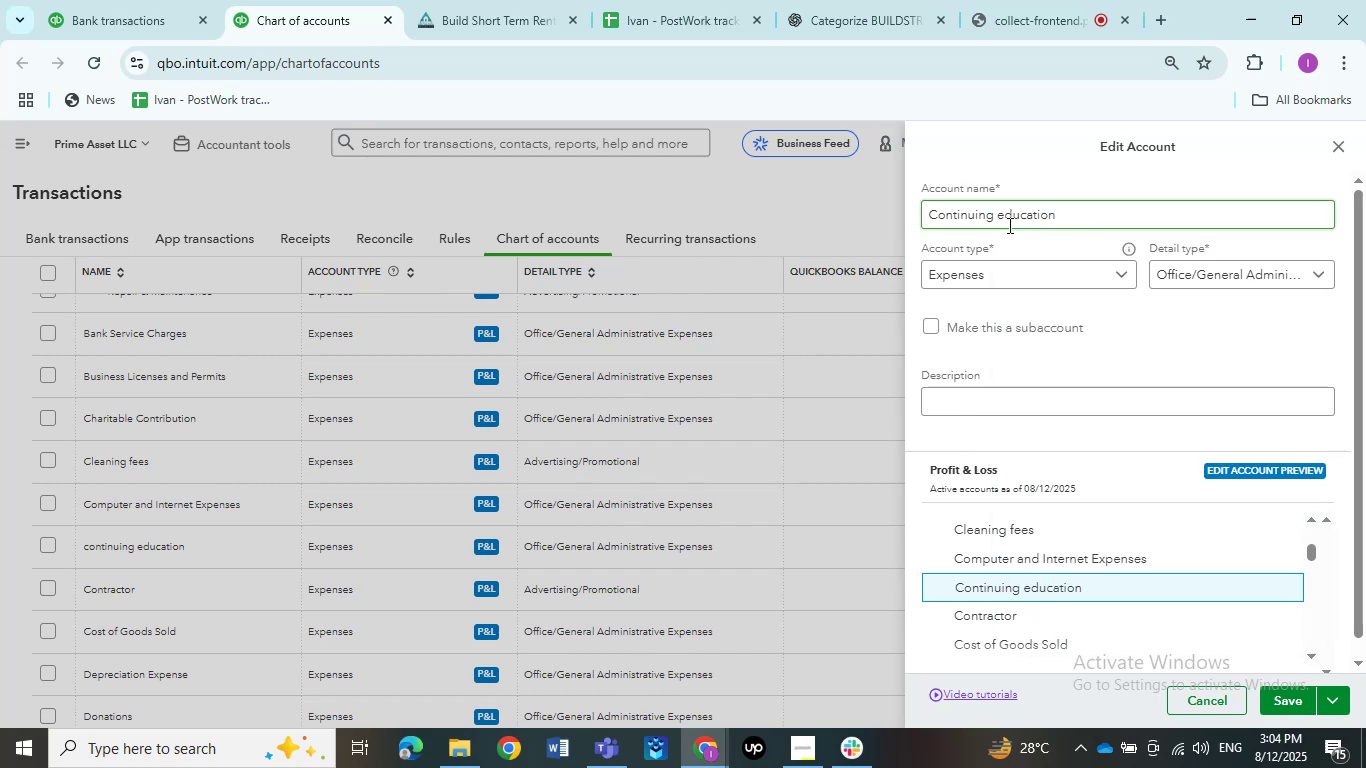 
left_click([1000, 217])
 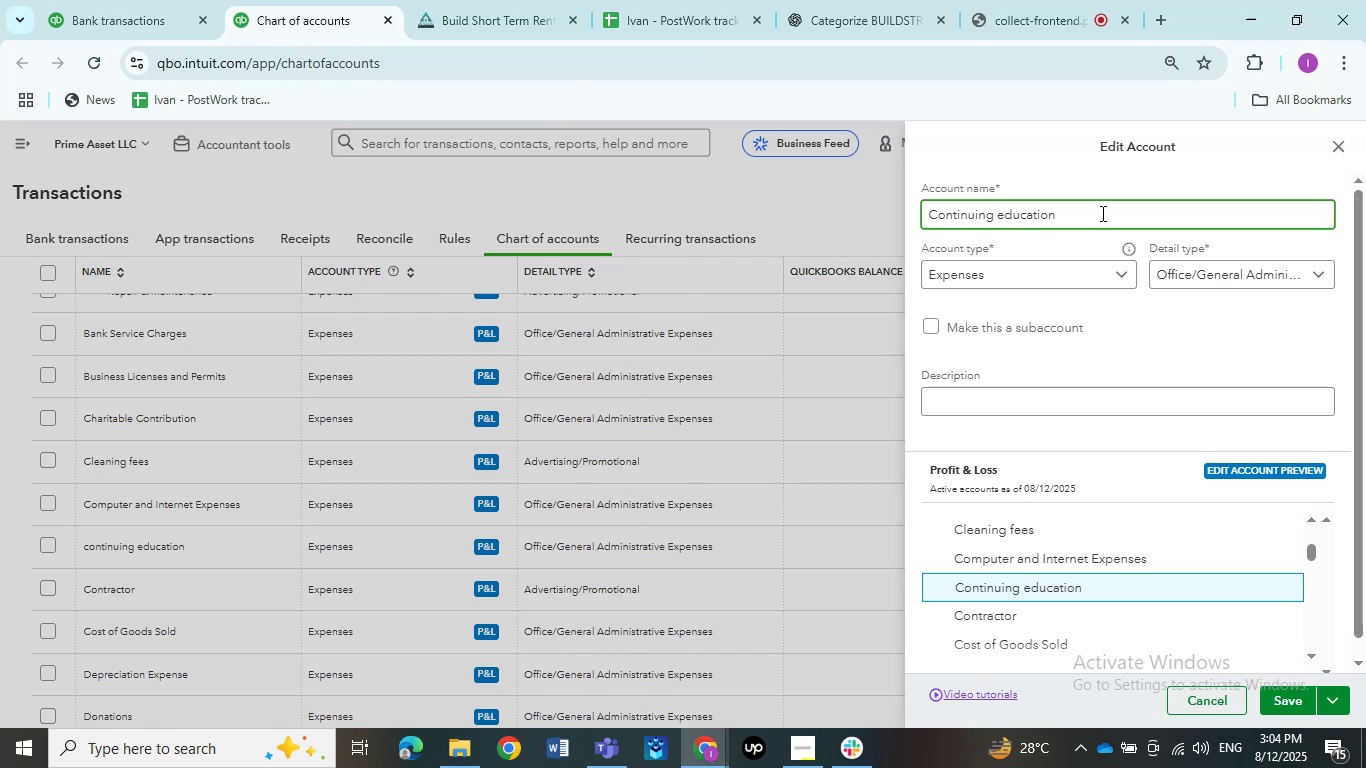 
key(ArrowRight)
 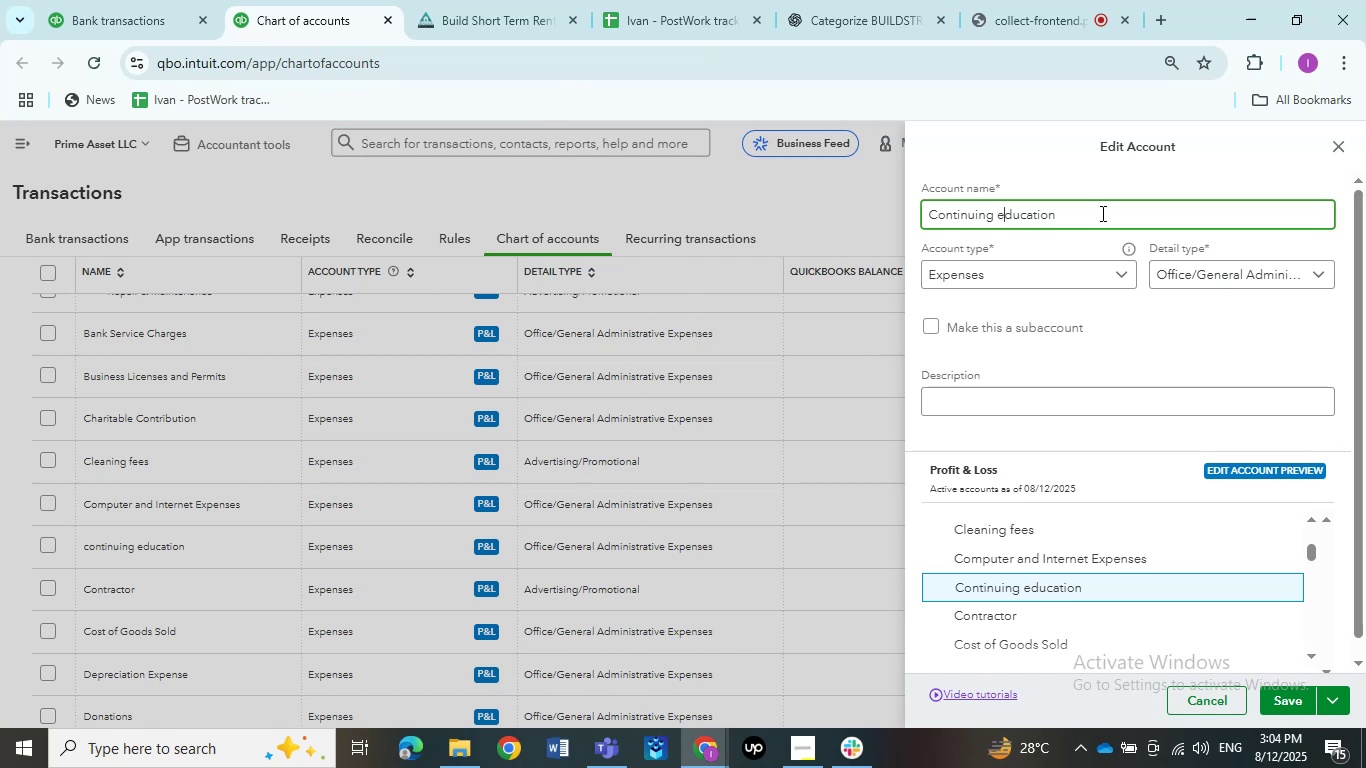 
key(Backspace)
 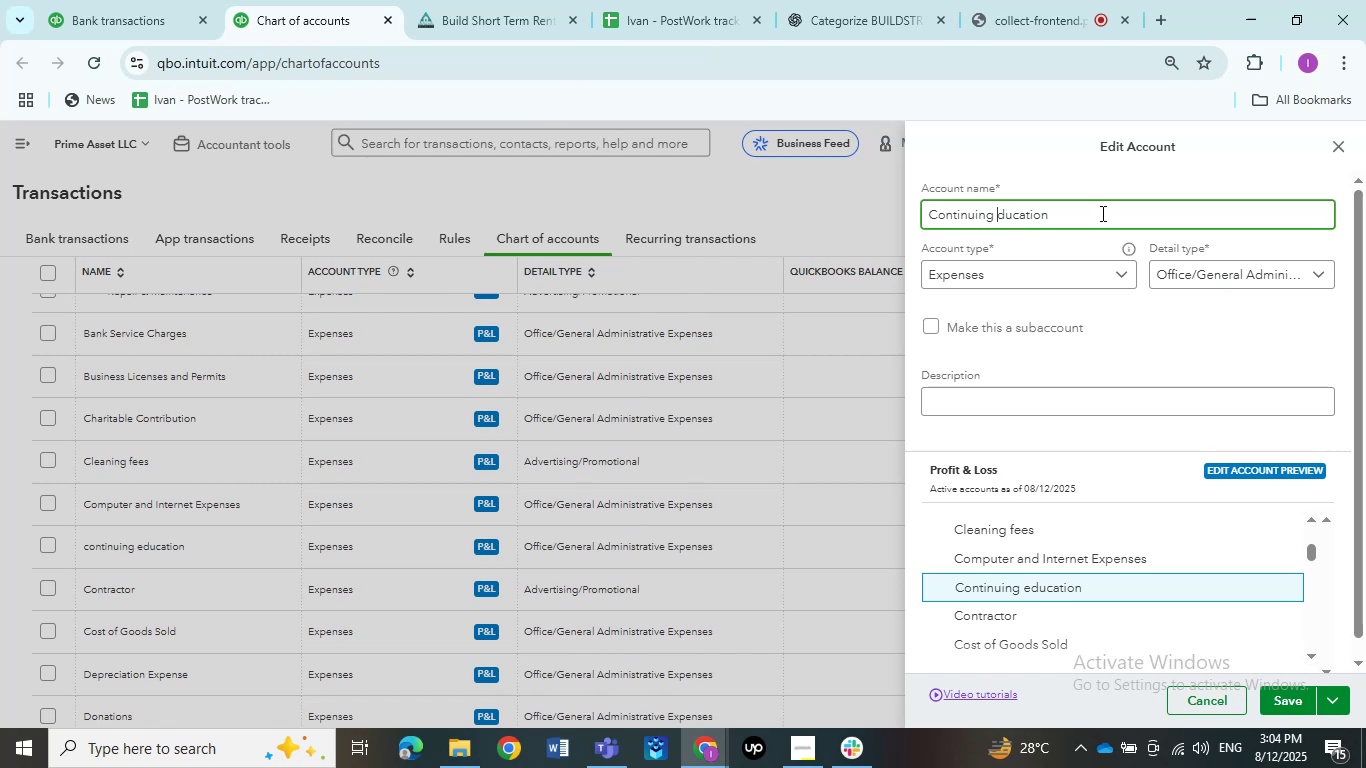 
key(Shift+ShiftLeft)
 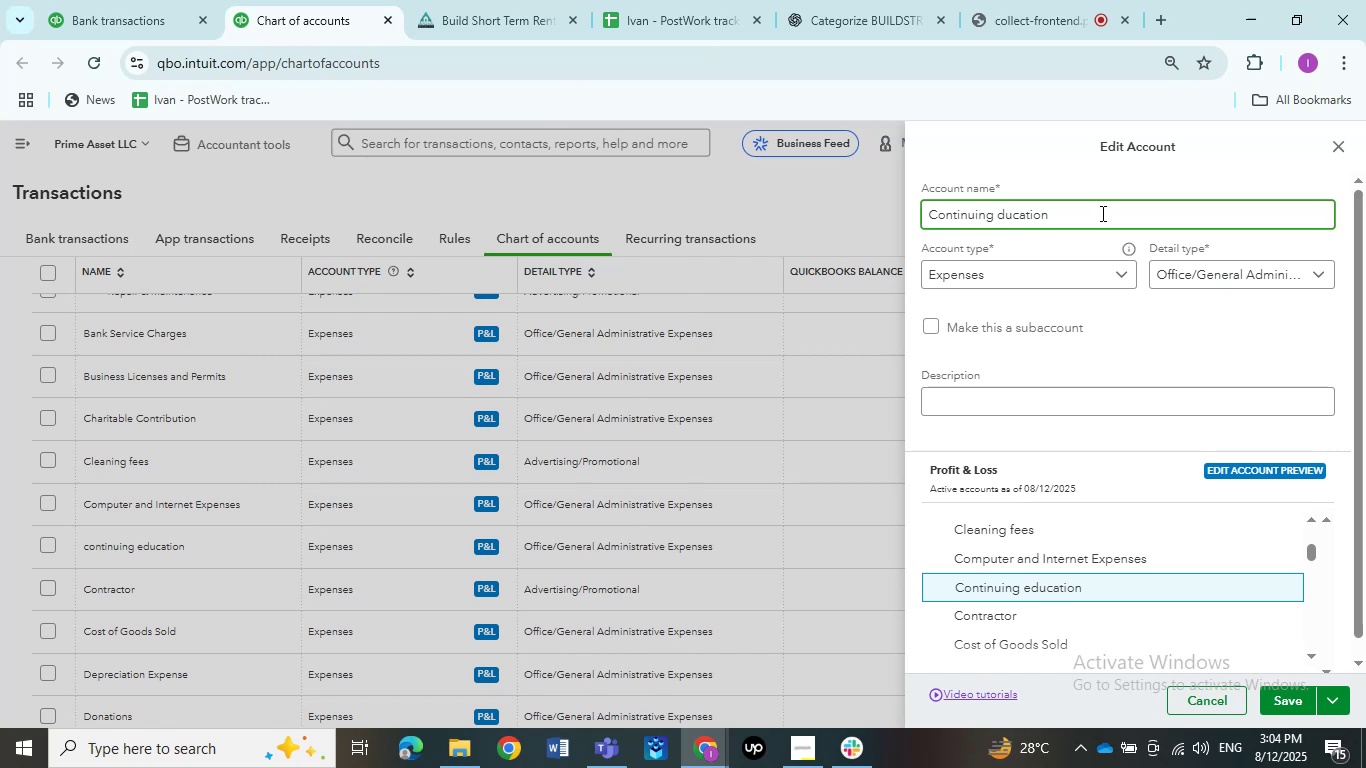 
key(Shift+E)
 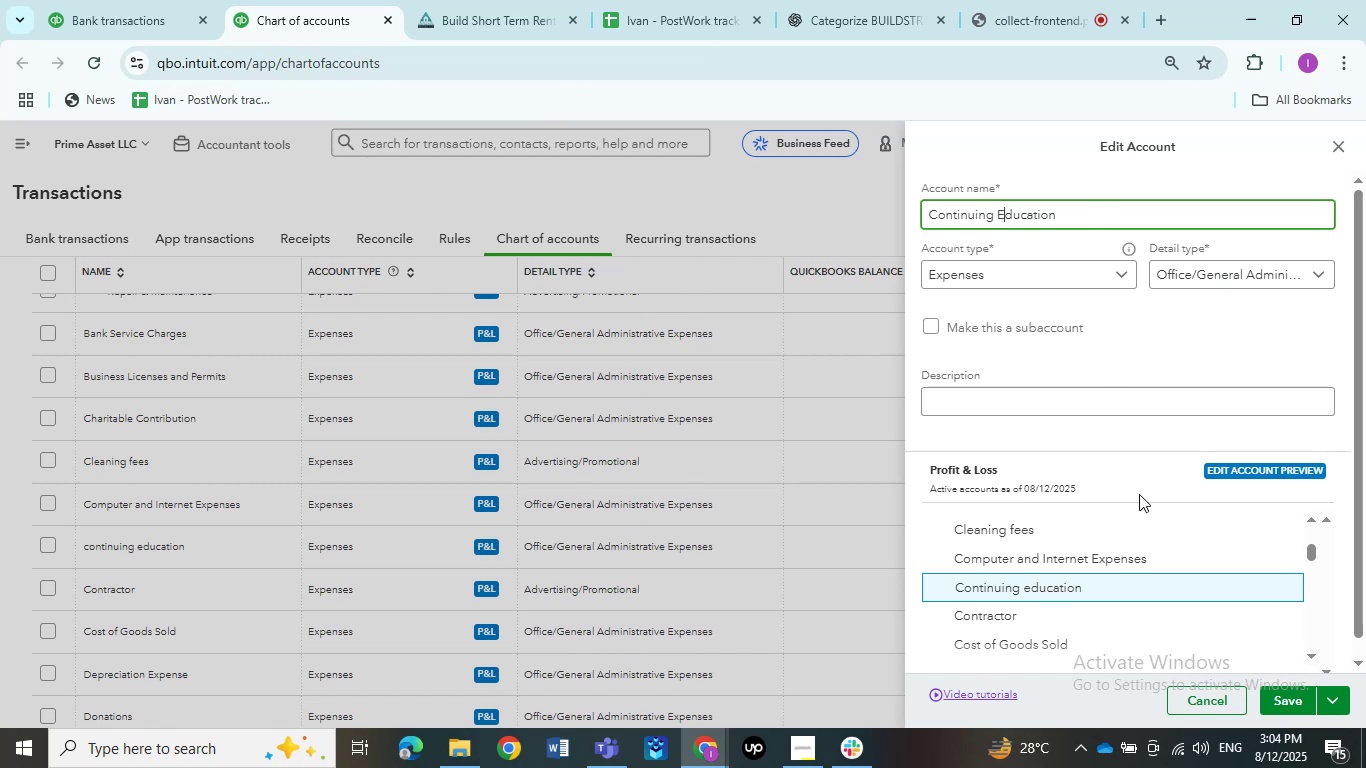 
mouse_move([1257, 696])
 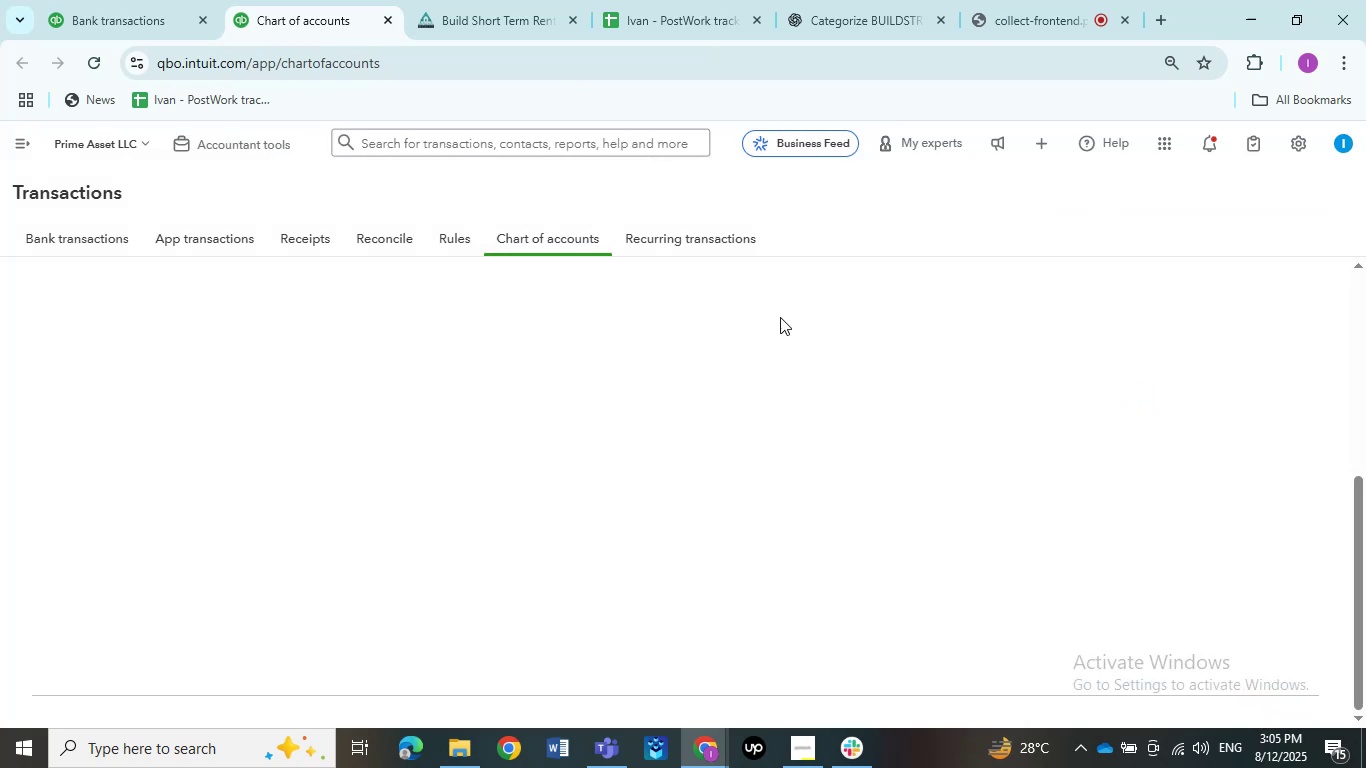 
left_click([105, 0])
 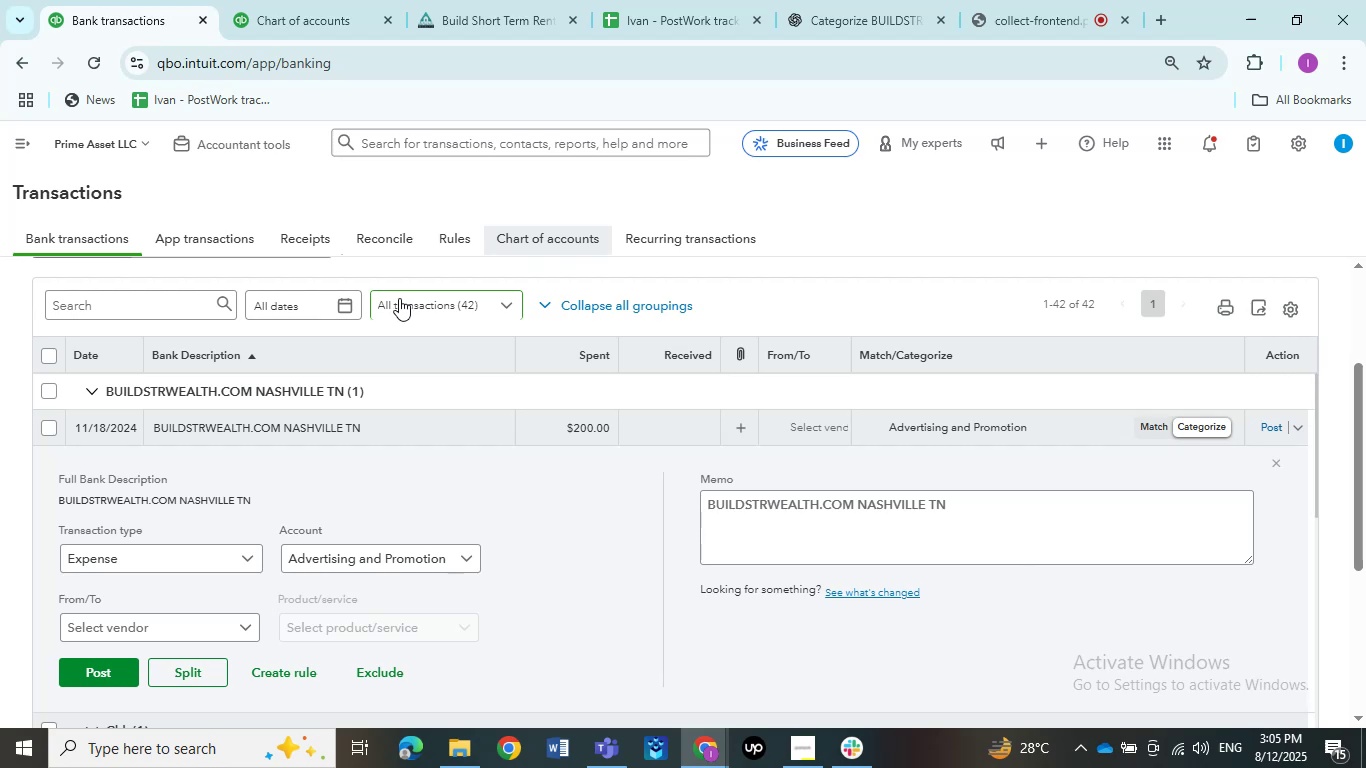 
wait(10.34)
 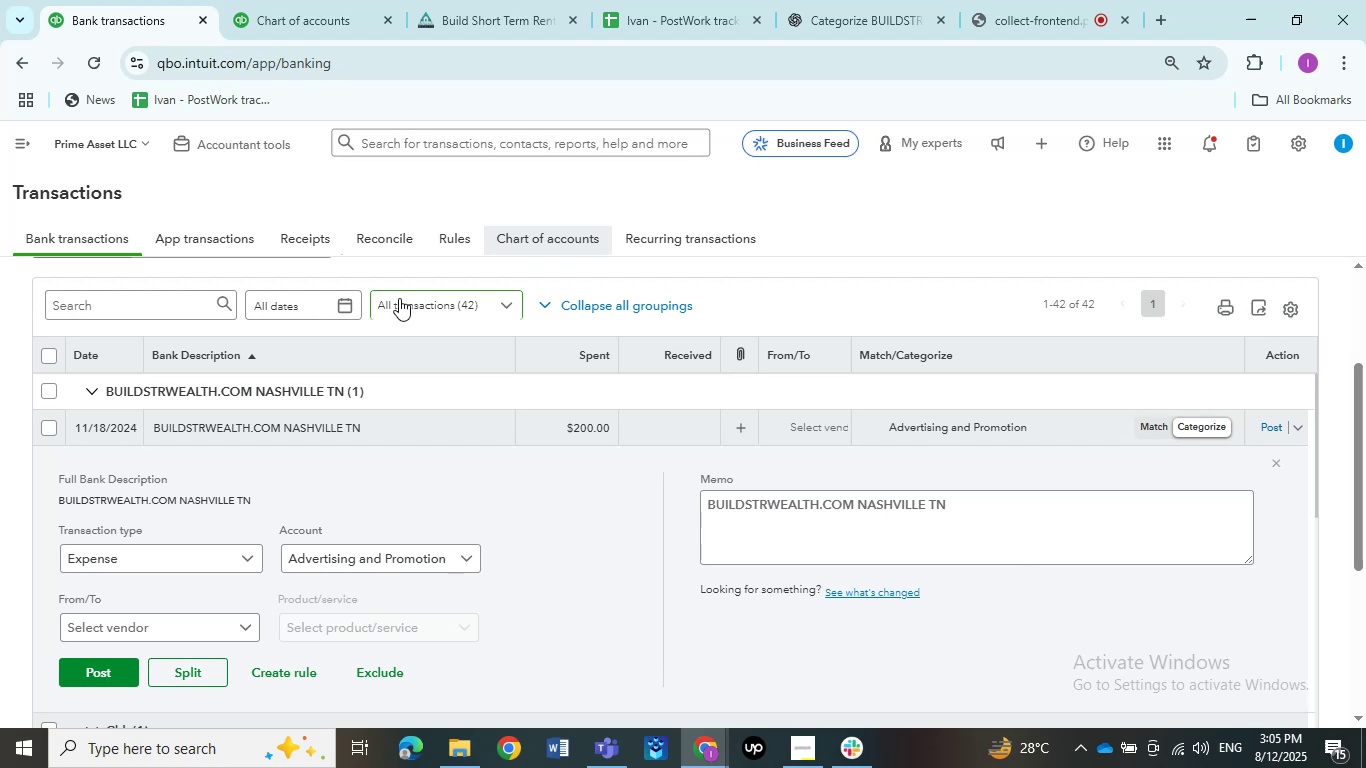 
left_click([358, 558])
 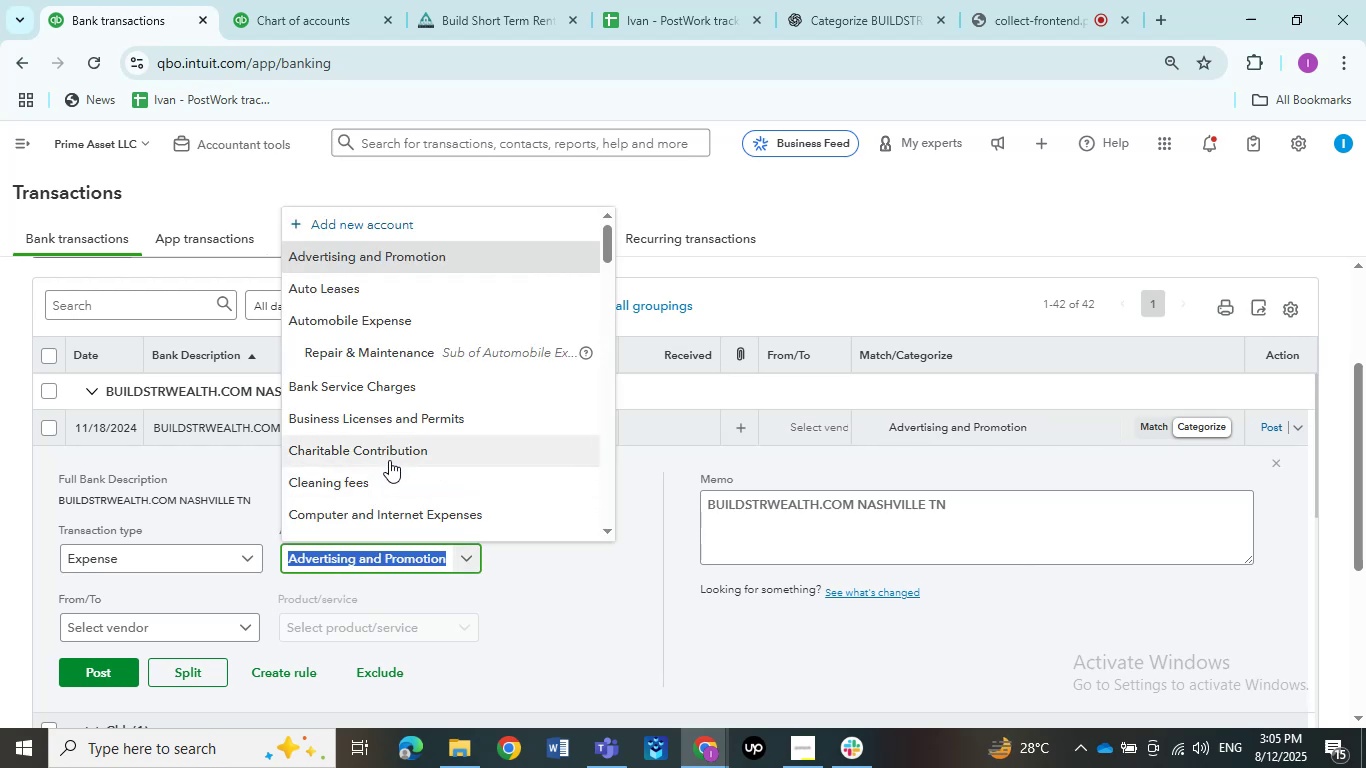 
scroll: coordinate [407, 453], scroll_direction: down, amount: 4.0
 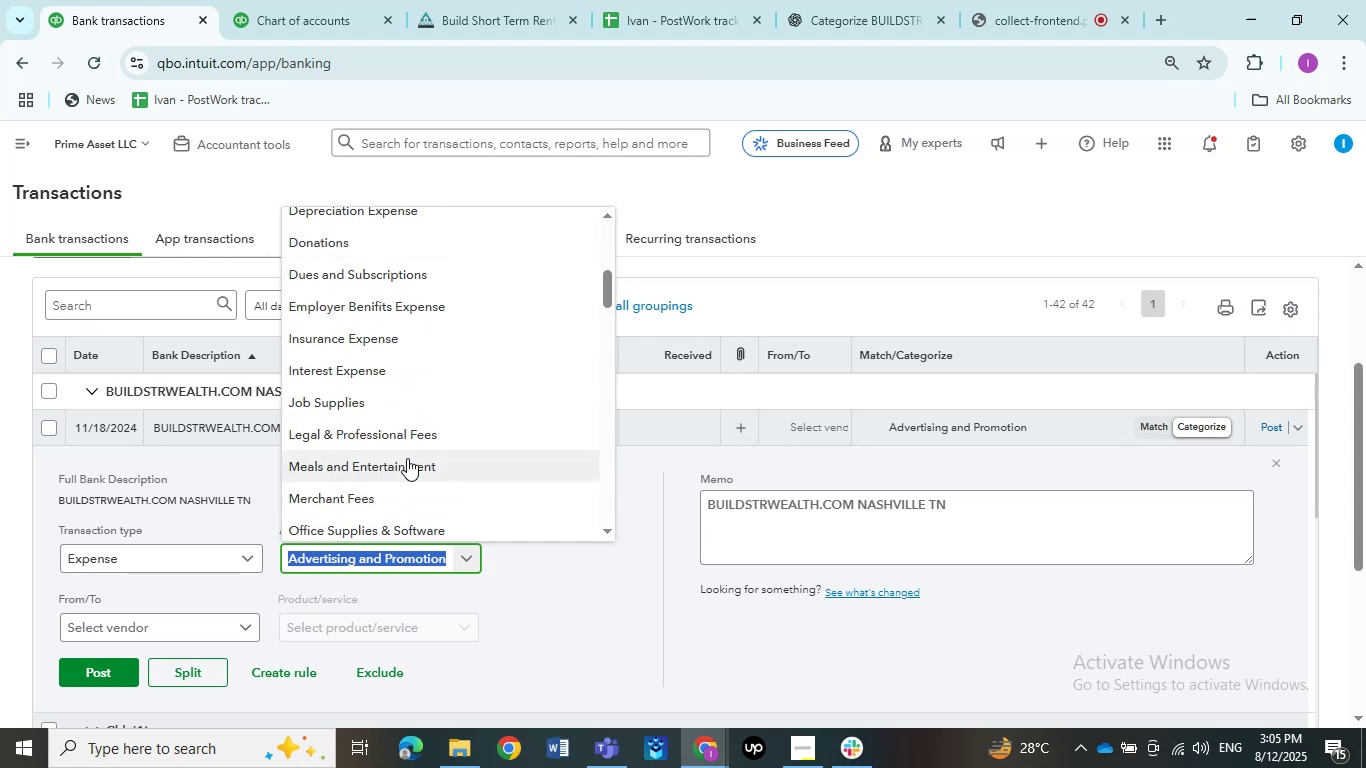 
scroll: coordinate [407, 458], scroll_direction: up, amount: 1.0
 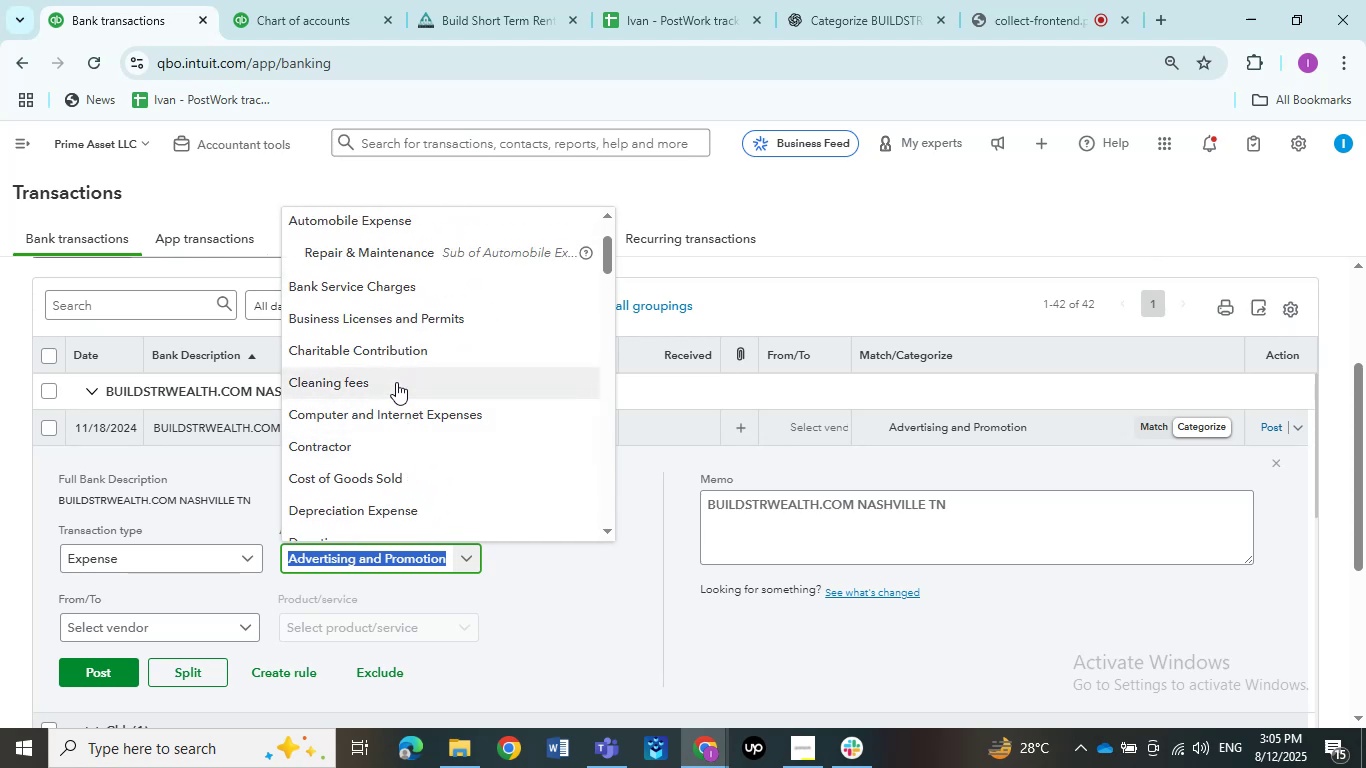 
scroll: coordinate [396, 419], scroll_direction: down, amount: 11.0
 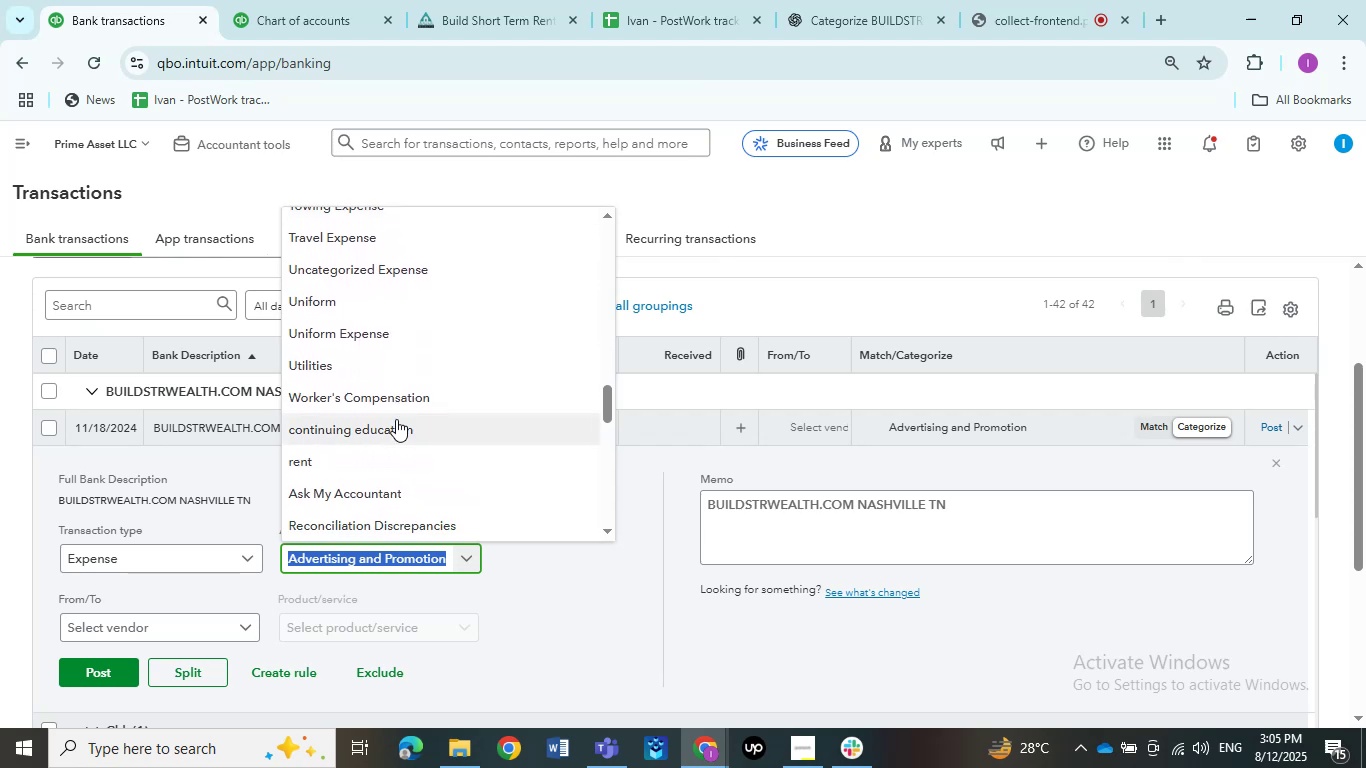 
left_click([396, 426])
 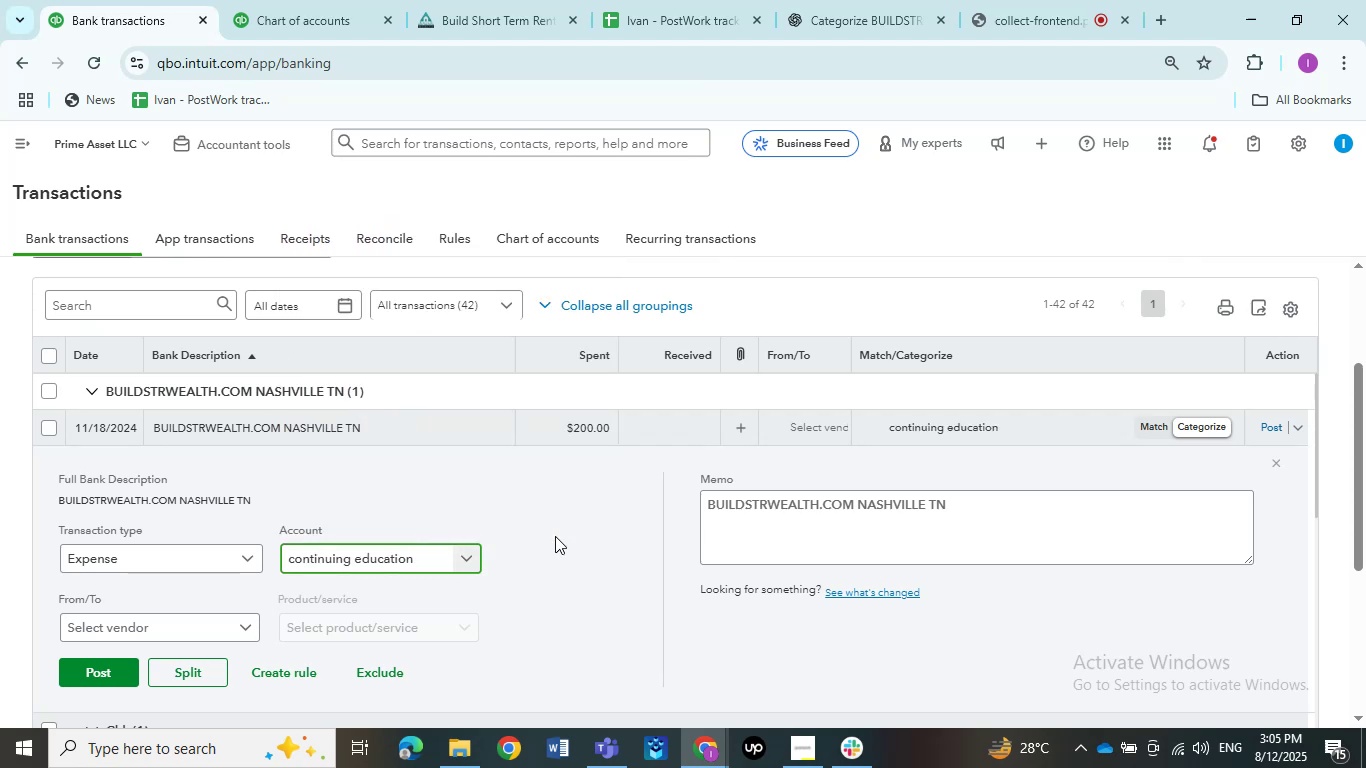 
scroll: coordinate [555, 536], scroll_direction: down, amount: 2.0
 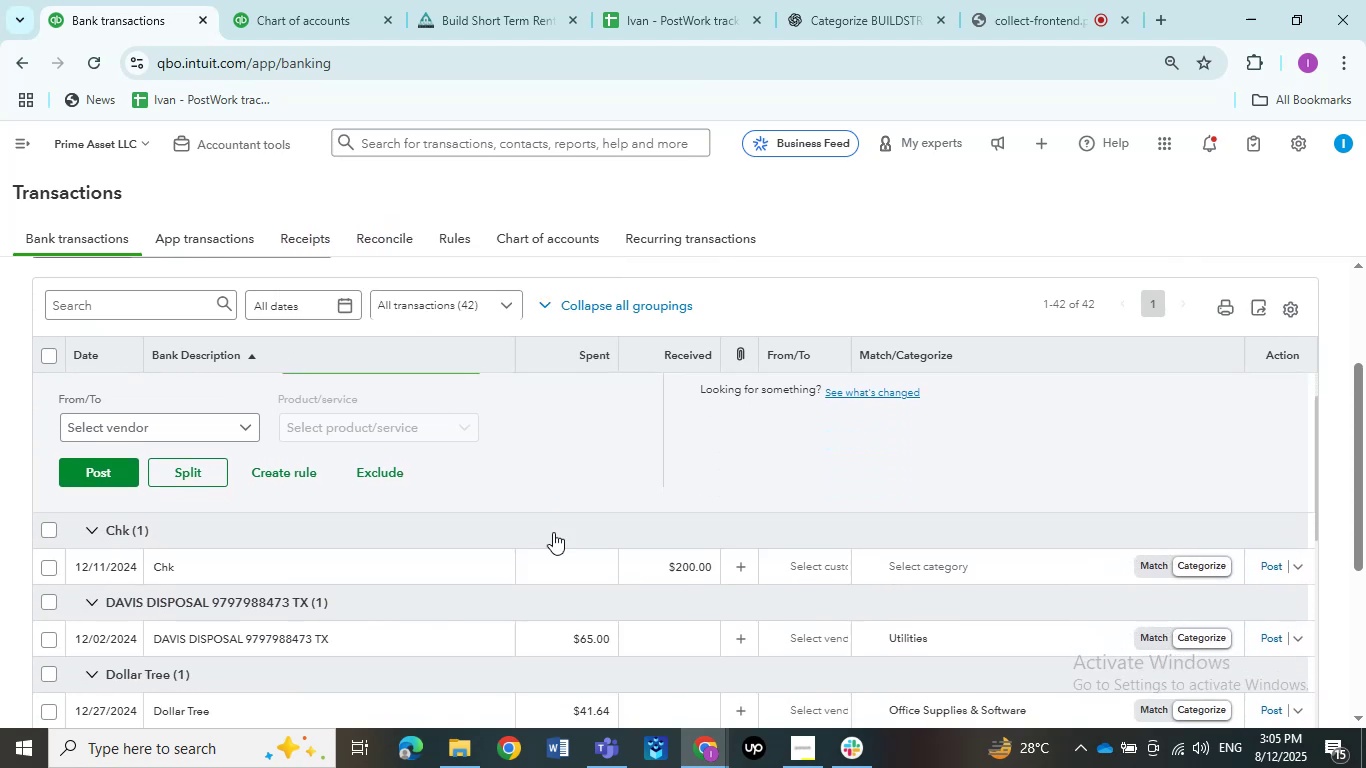 
scroll: coordinate [503, 527], scroll_direction: up, amount: 2.0
 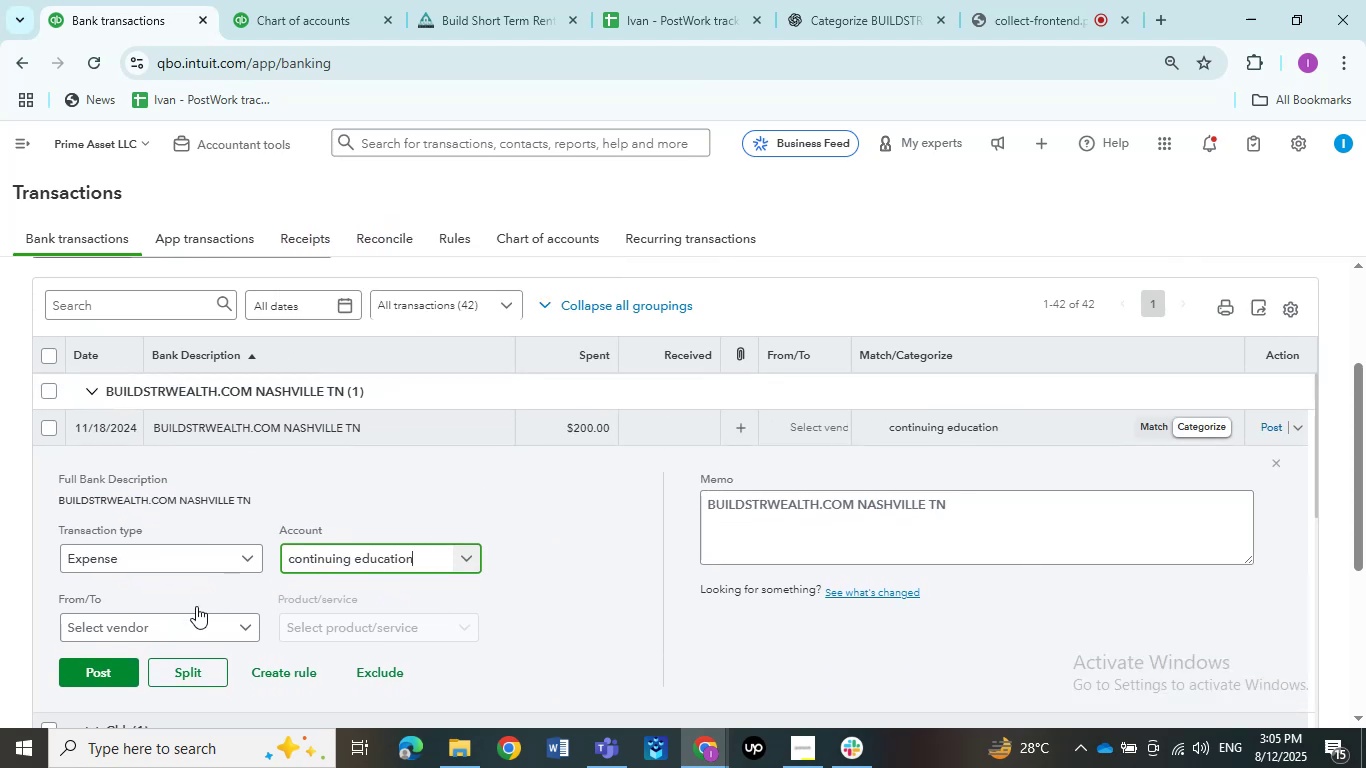 
left_click([189, 618])
 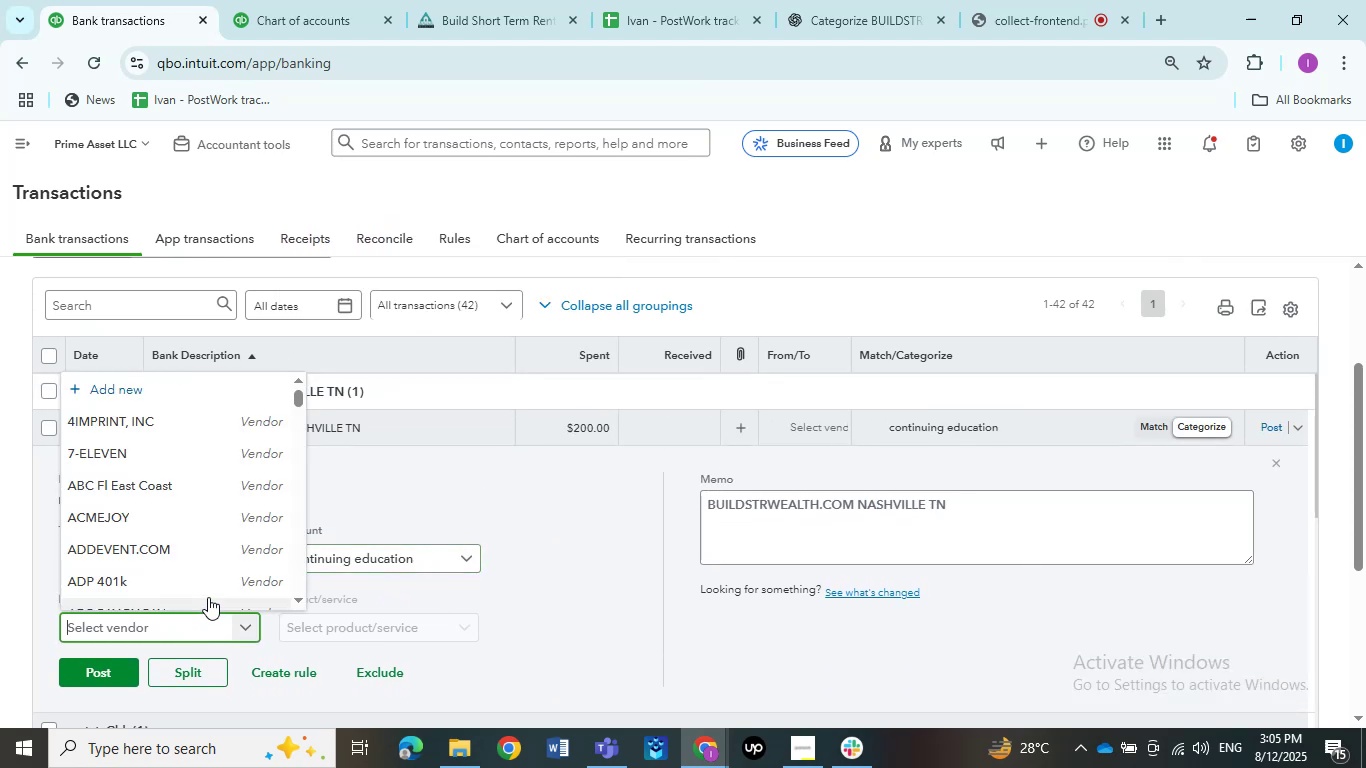 
hold_key(key=Space, duration=27.38)
 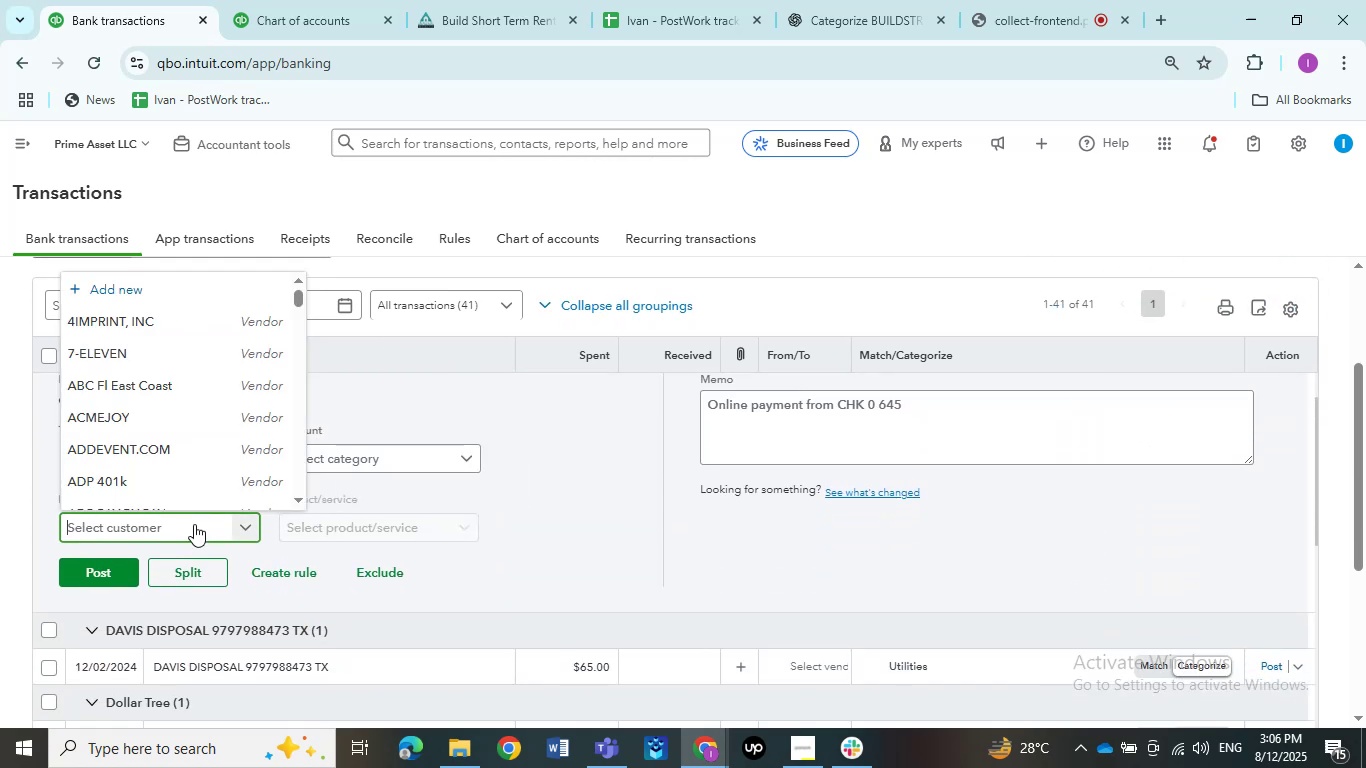 
key(Control+V)
 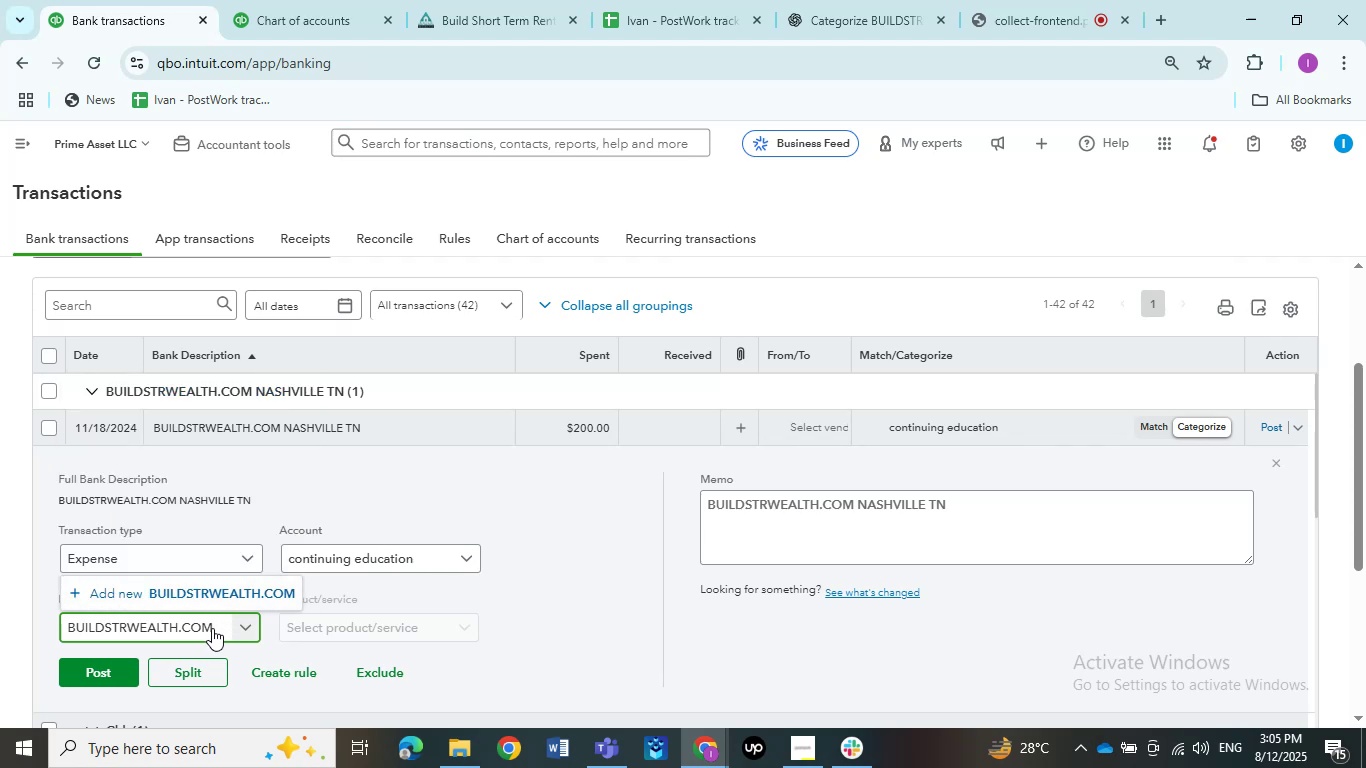 
key(Backspace)
 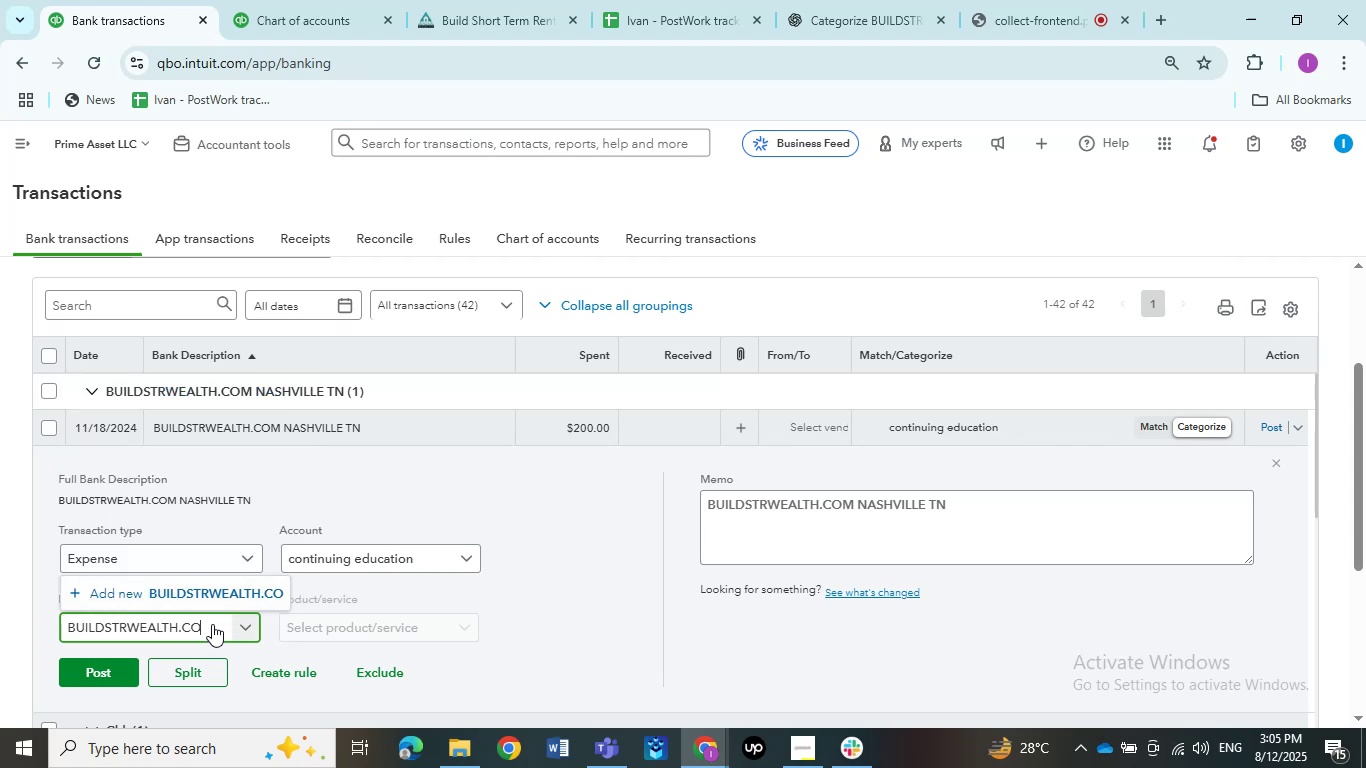 
key(Backspace)
 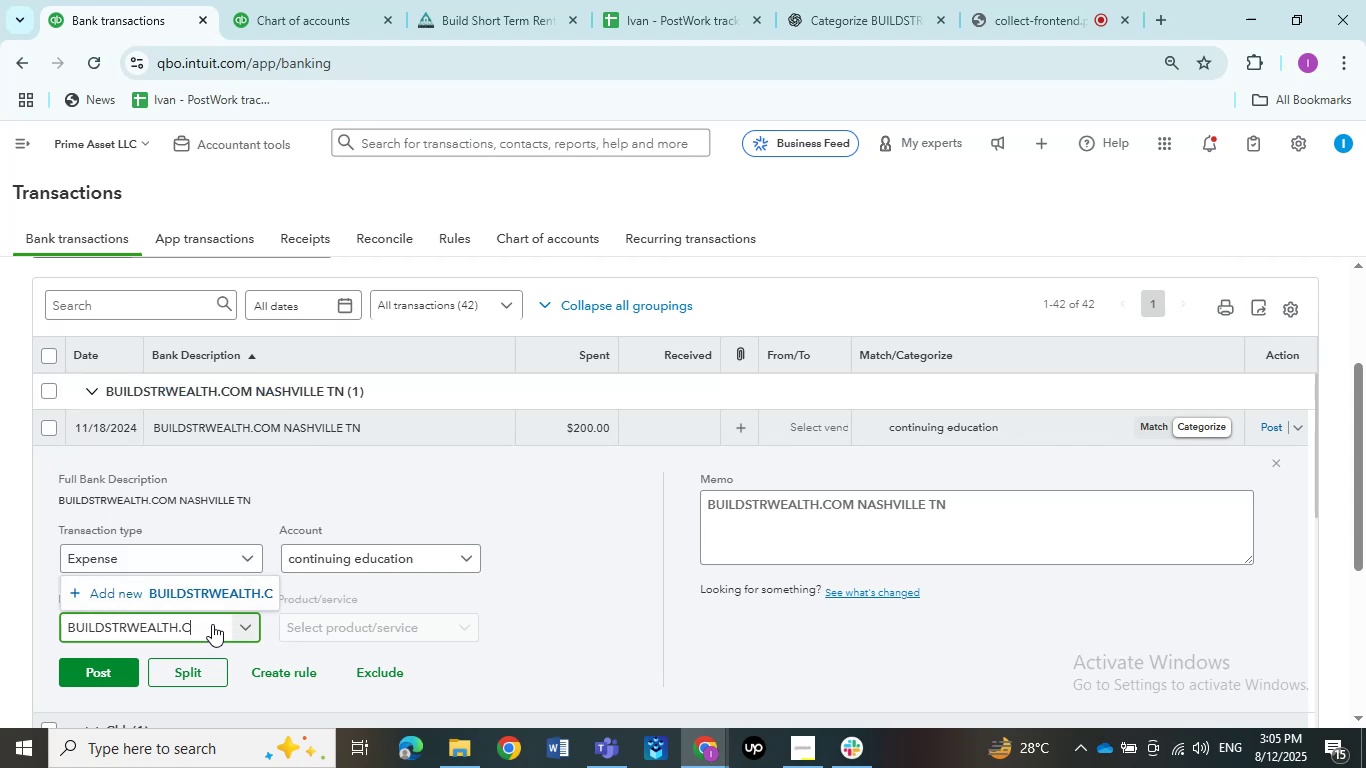 
key(Backspace)
 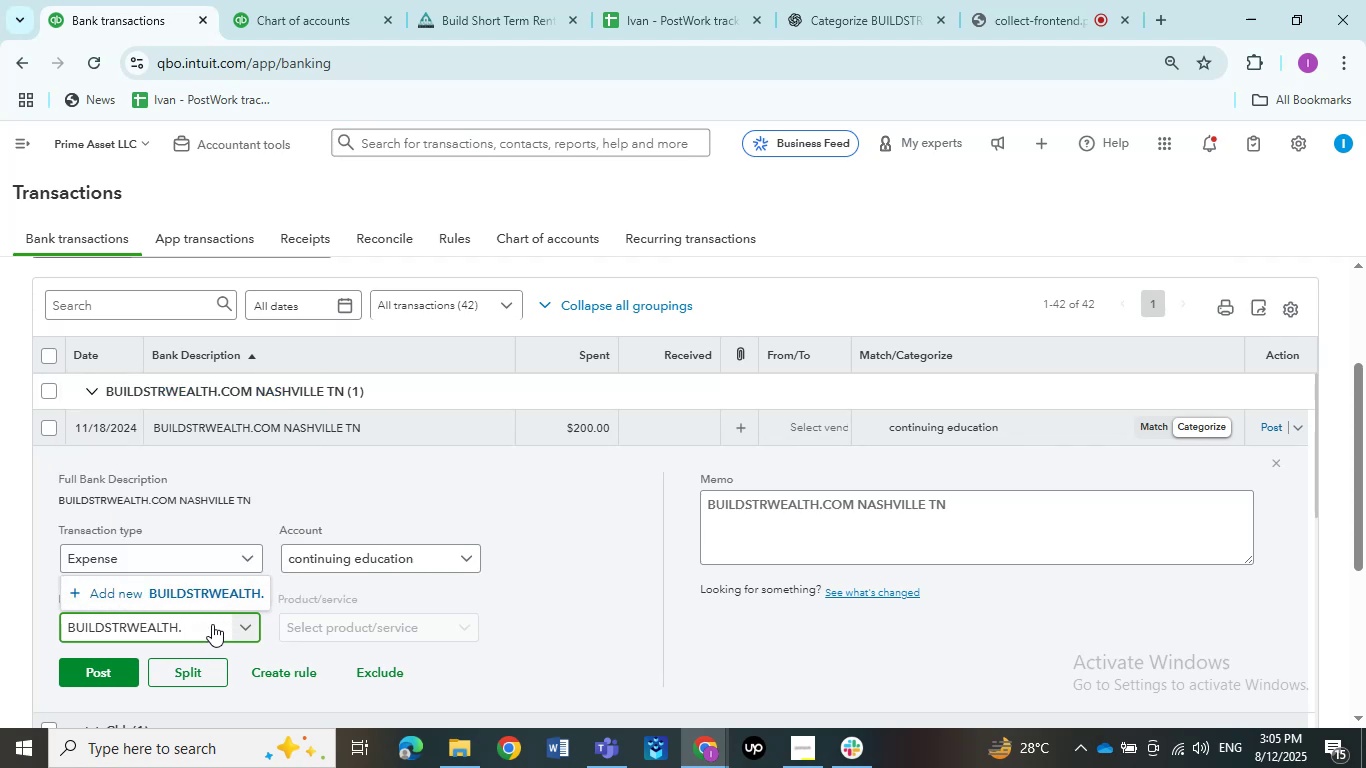 
key(Backspace)
 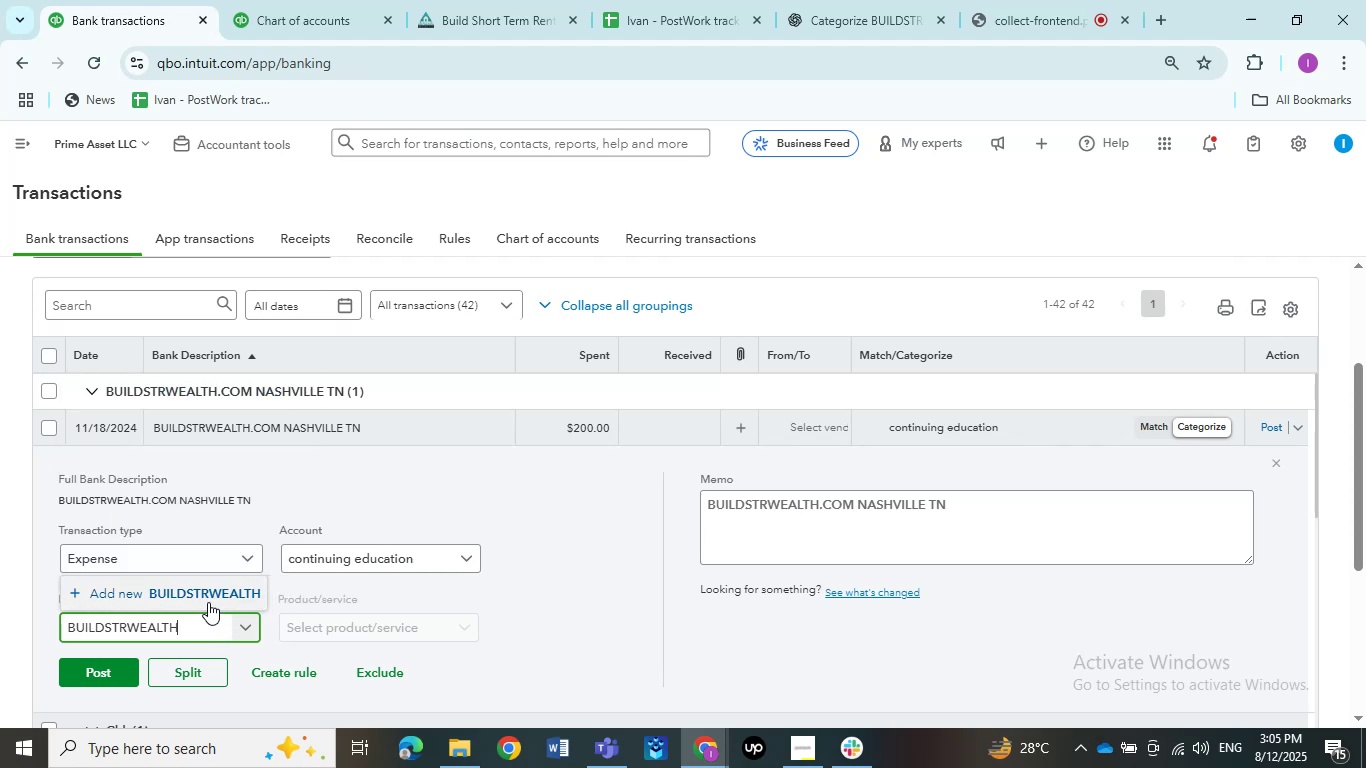 
left_click([208, 602])
 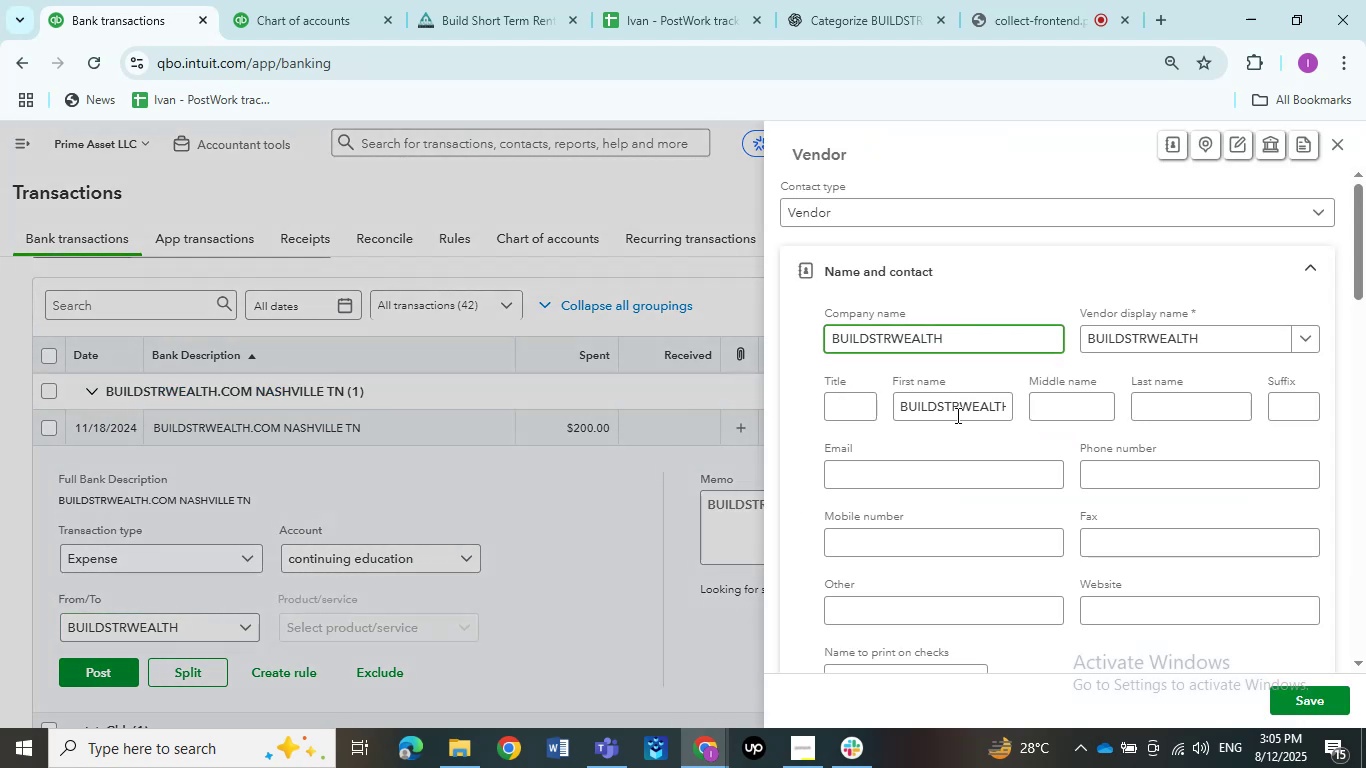 
left_click([1330, 693])
 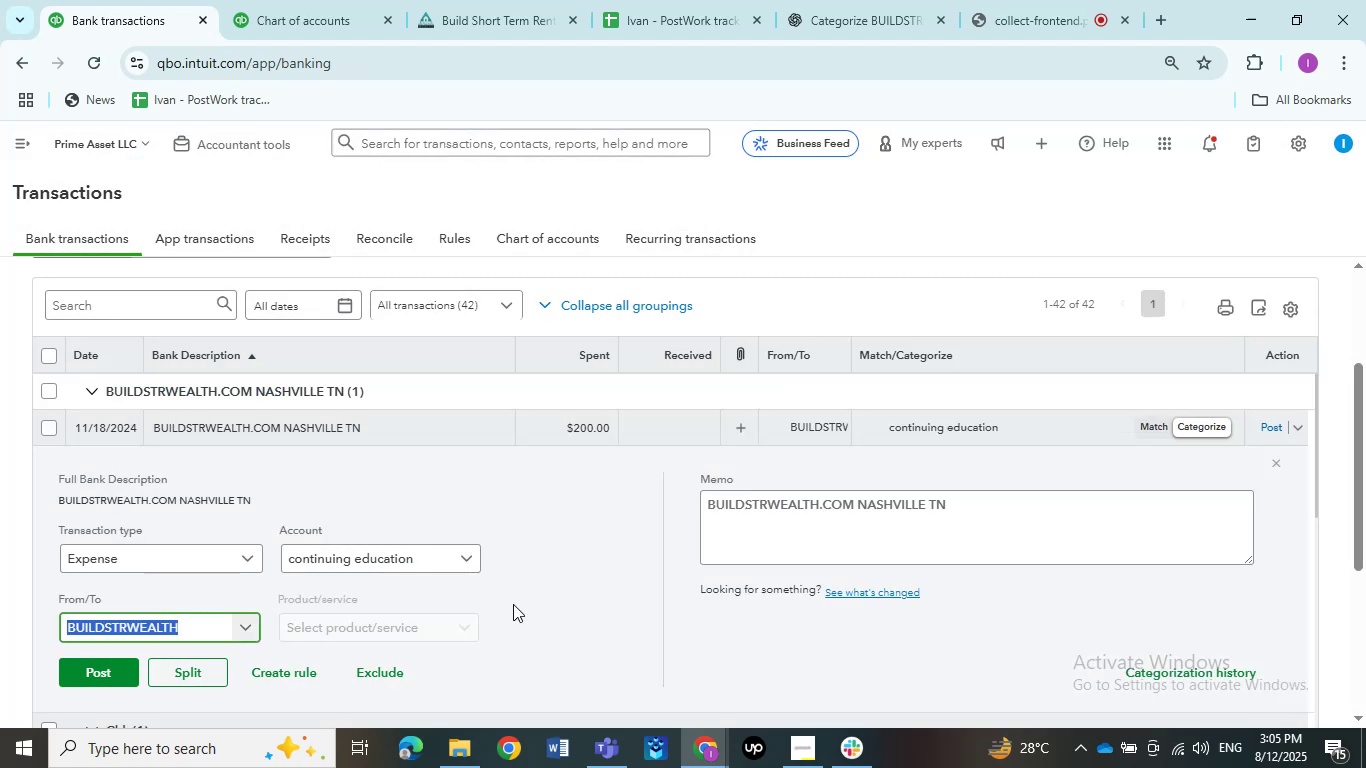 
left_click([72, 678])
 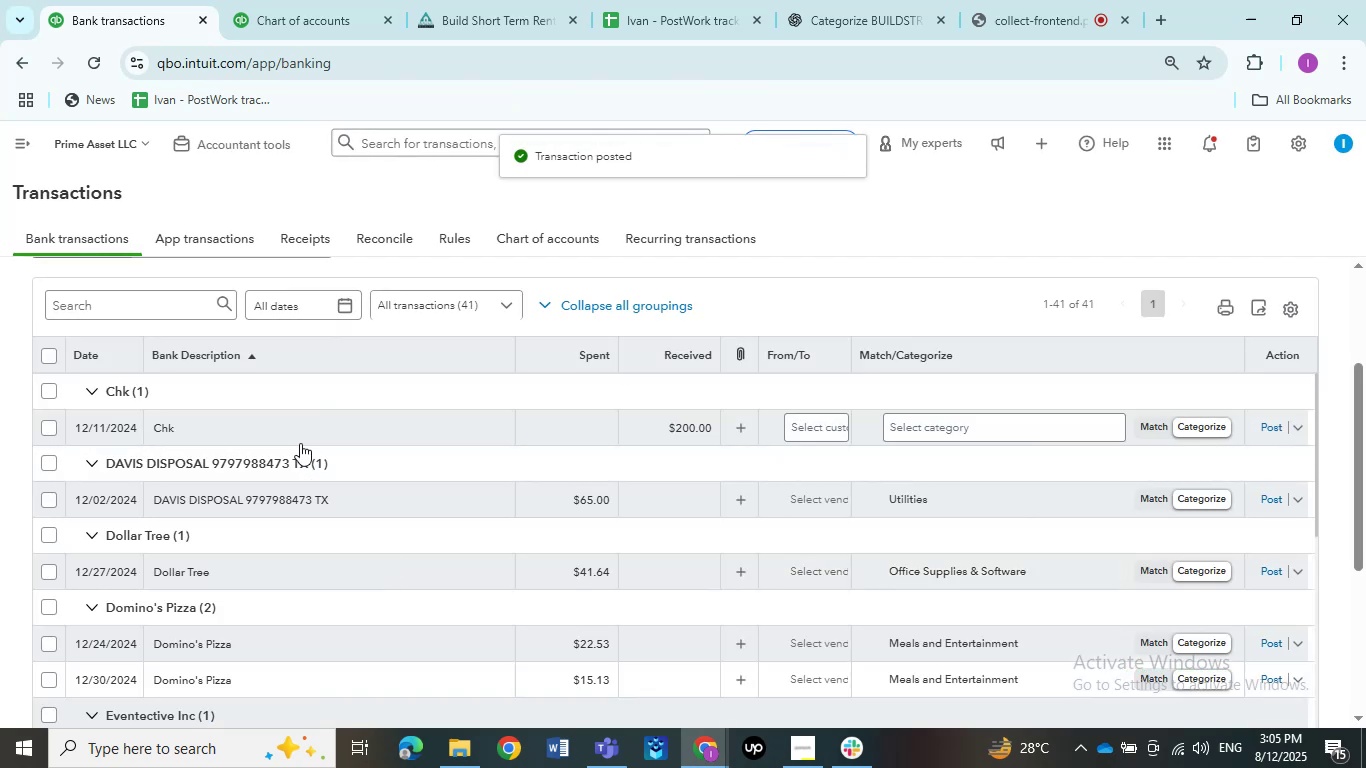 
scroll: coordinate [343, 475], scroll_direction: up, amount: 4.0
 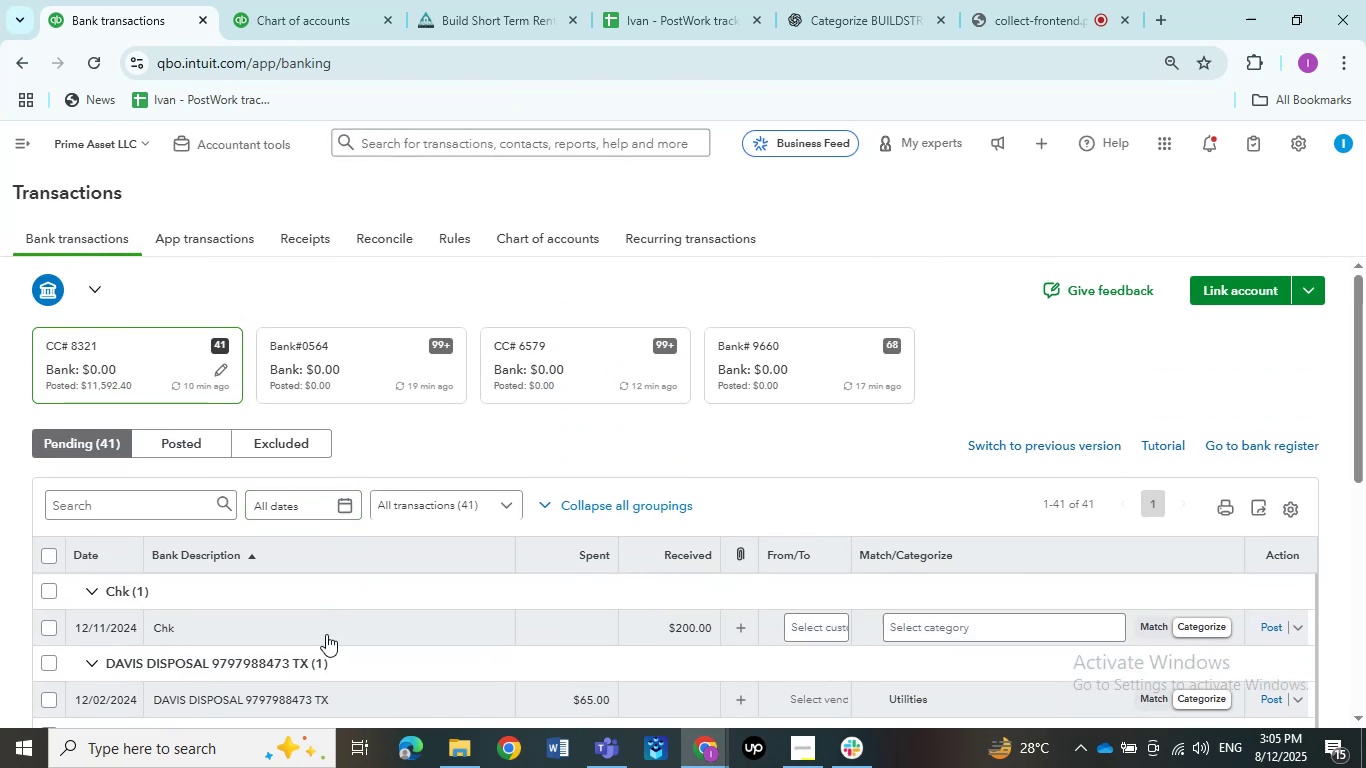 
scroll: coordinate [418, 502], scroll_direction: down, amount: 4.0
 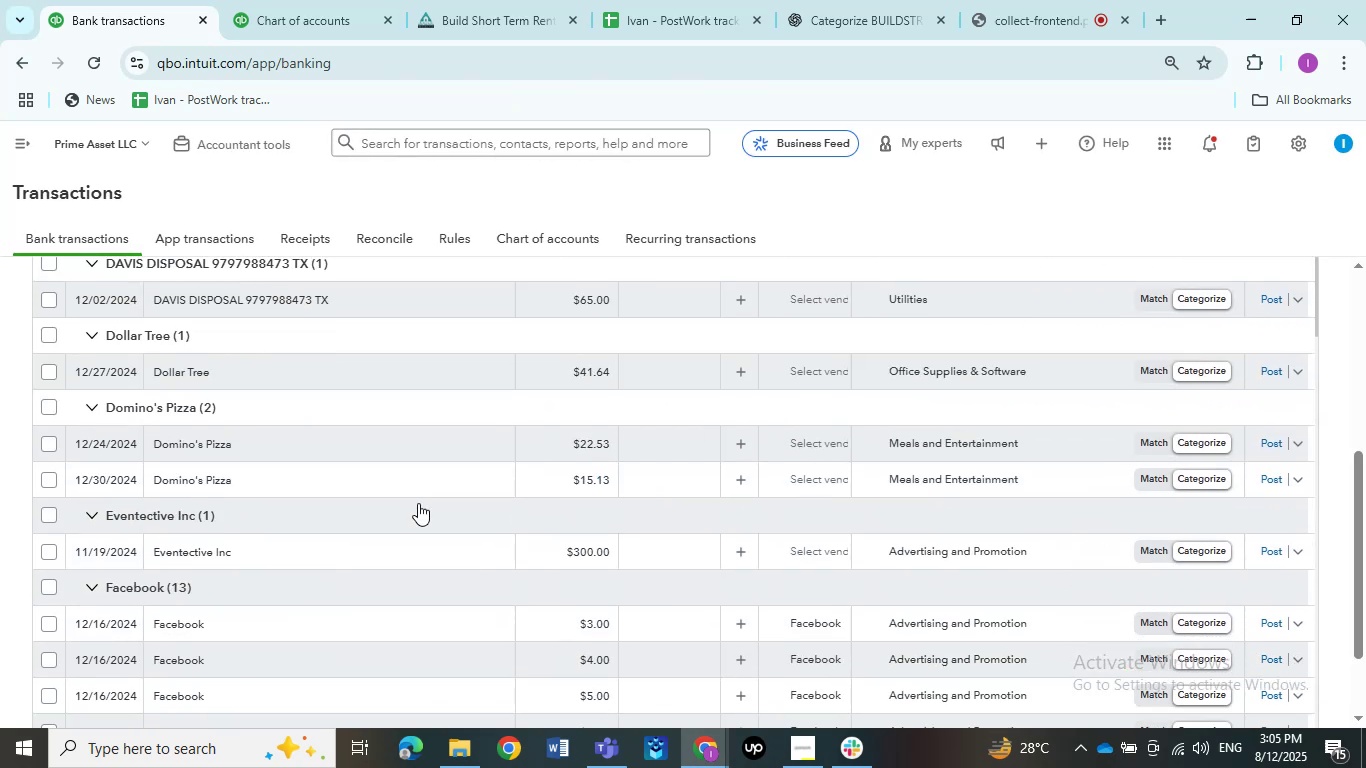 
scroll: coordinate [418, 509], scroll_direction: up, amount: 5.0
 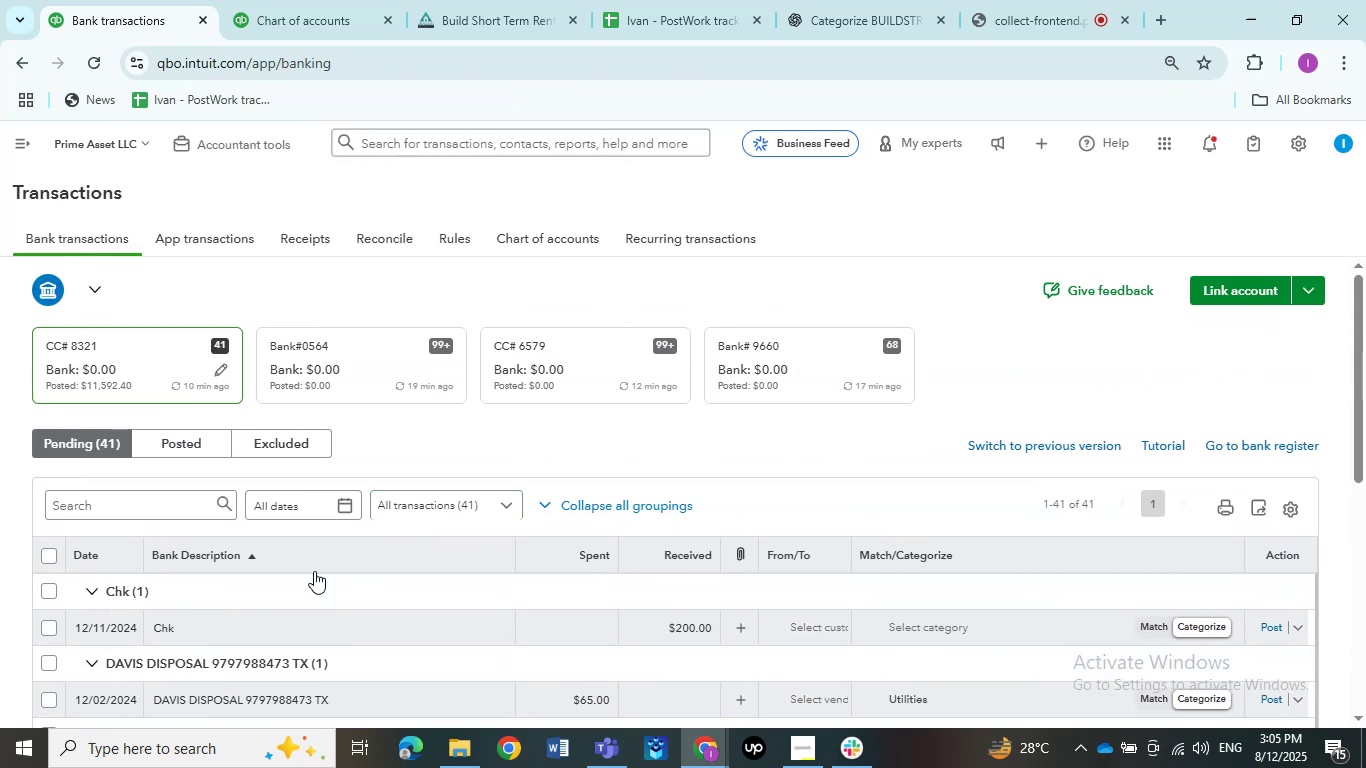 
left_click([199, 615])
 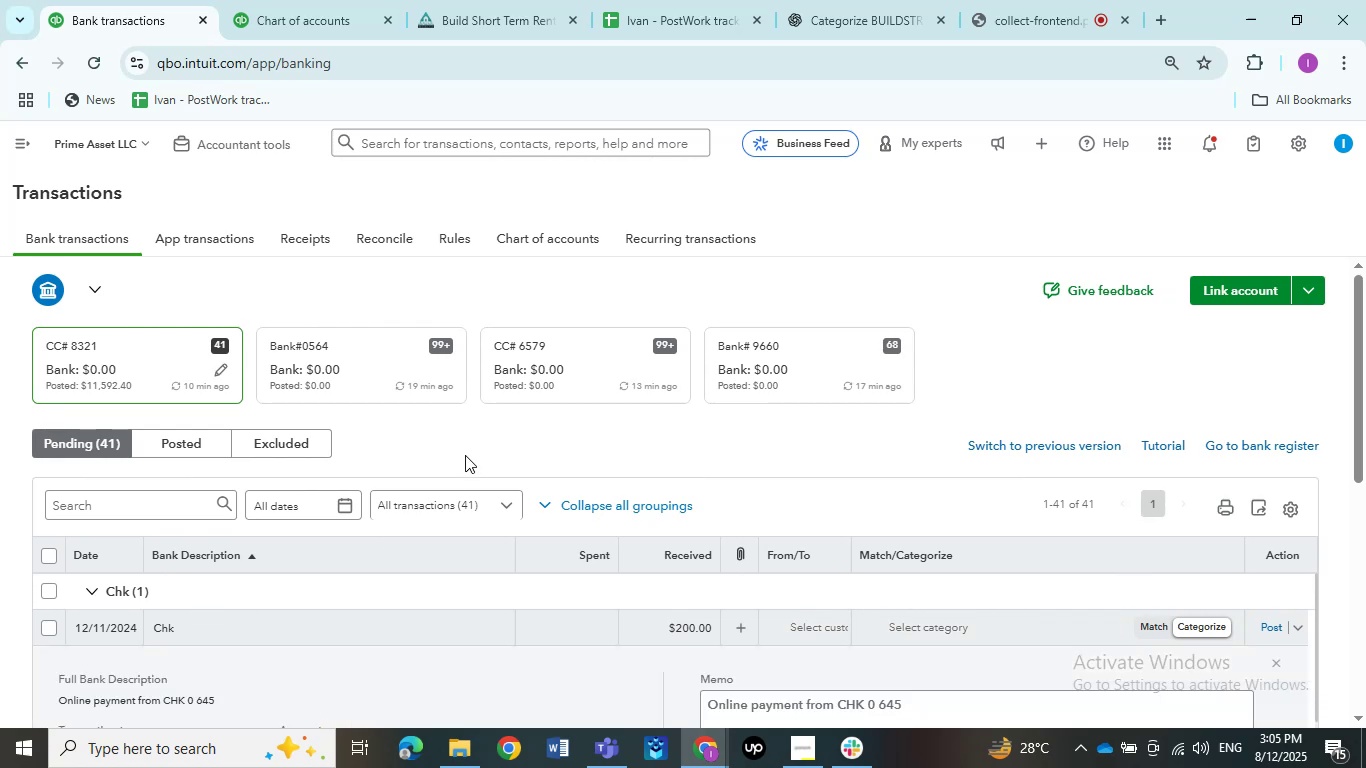 
scroll: coordinate [391, 496], scroll_direction: down, amount: 3.0
 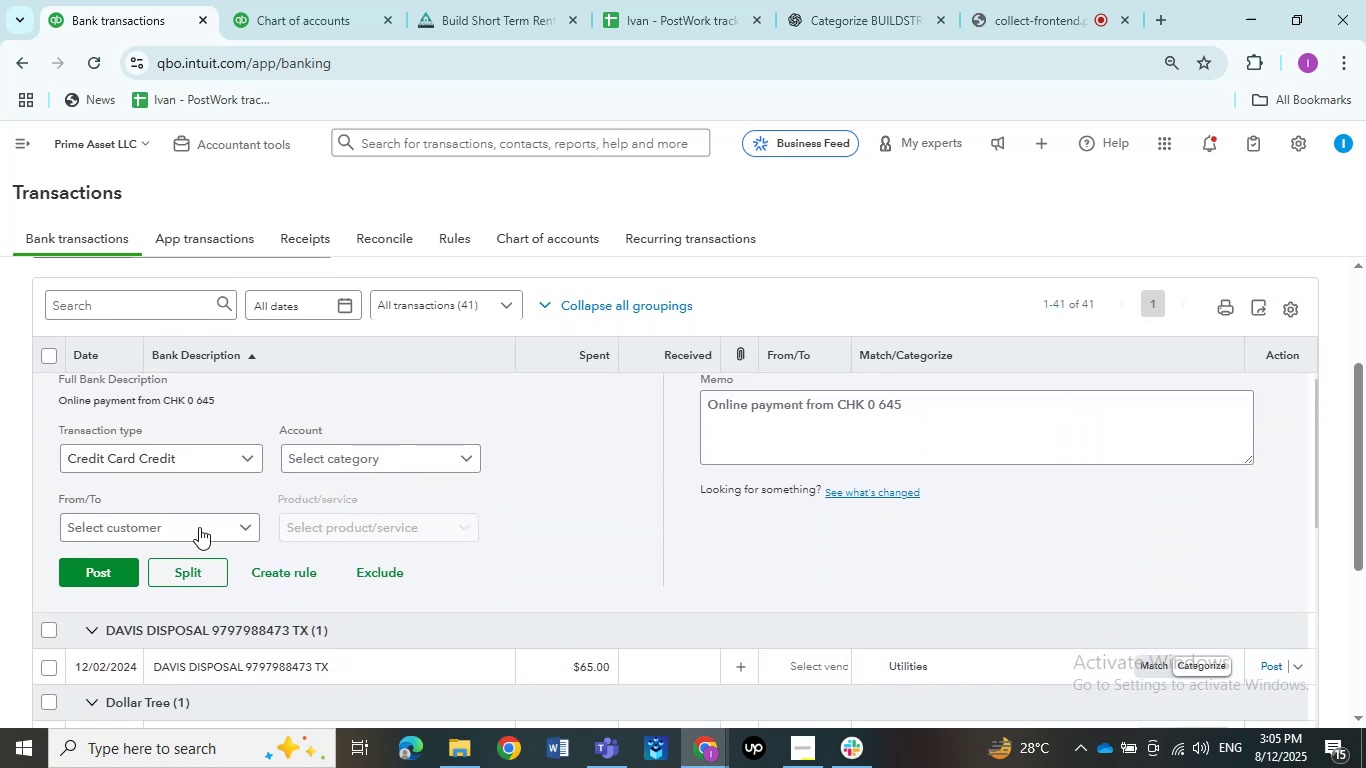 
left_click([194, 524])
 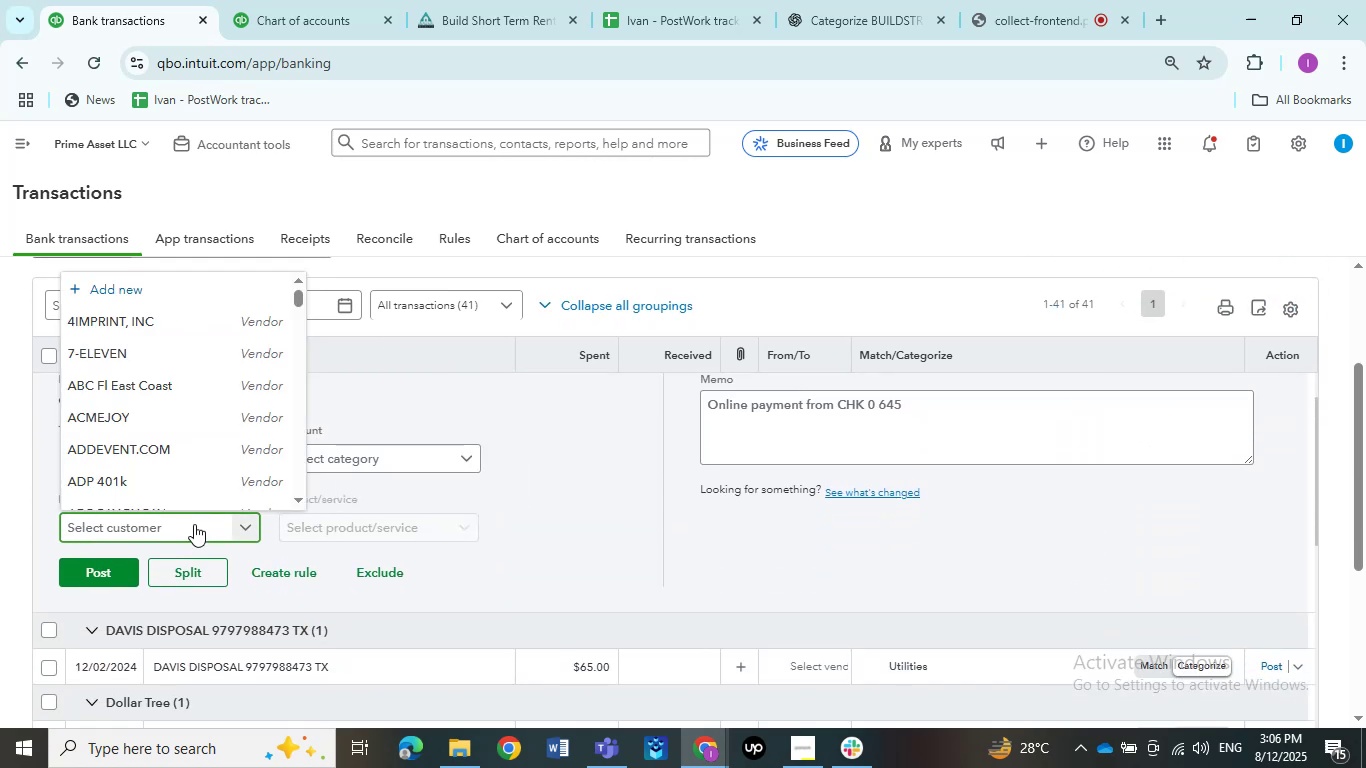 
type(onlin)
 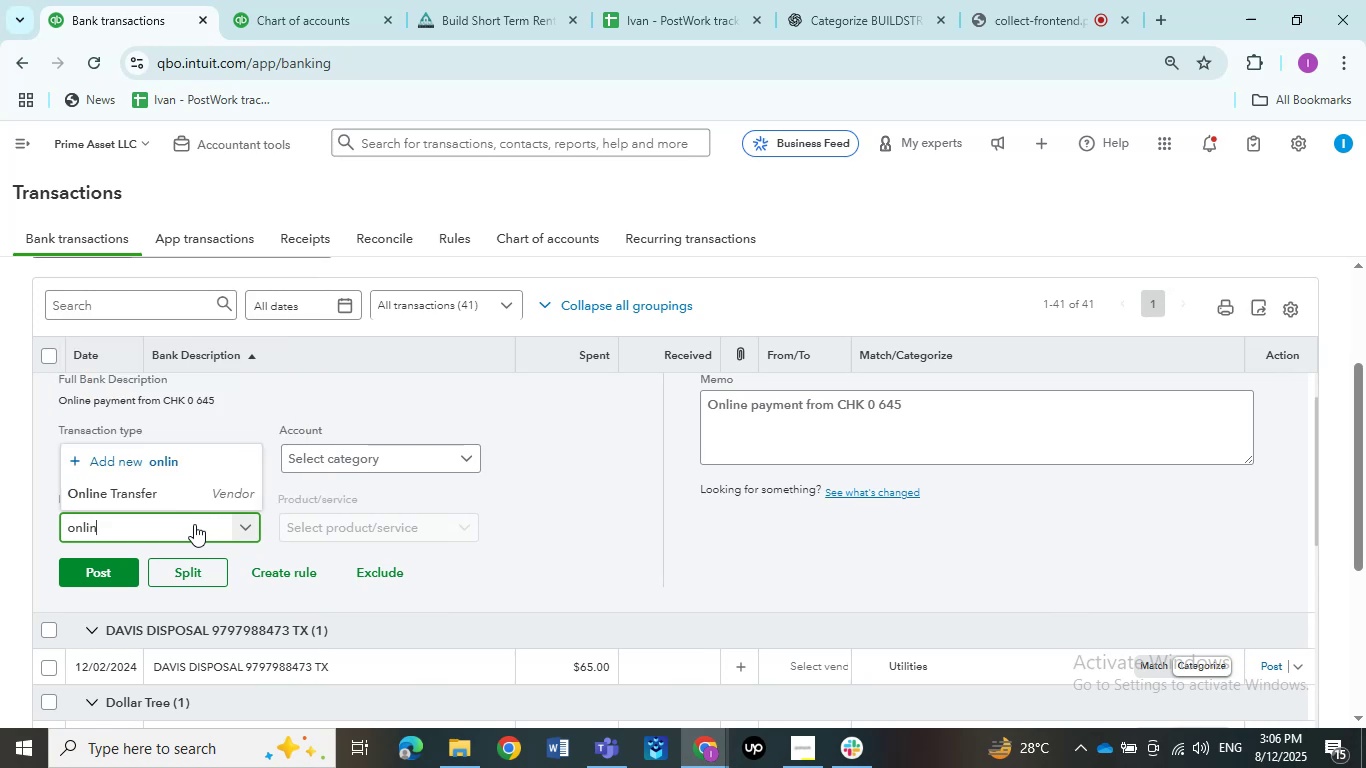 
left_click([192, 497])
 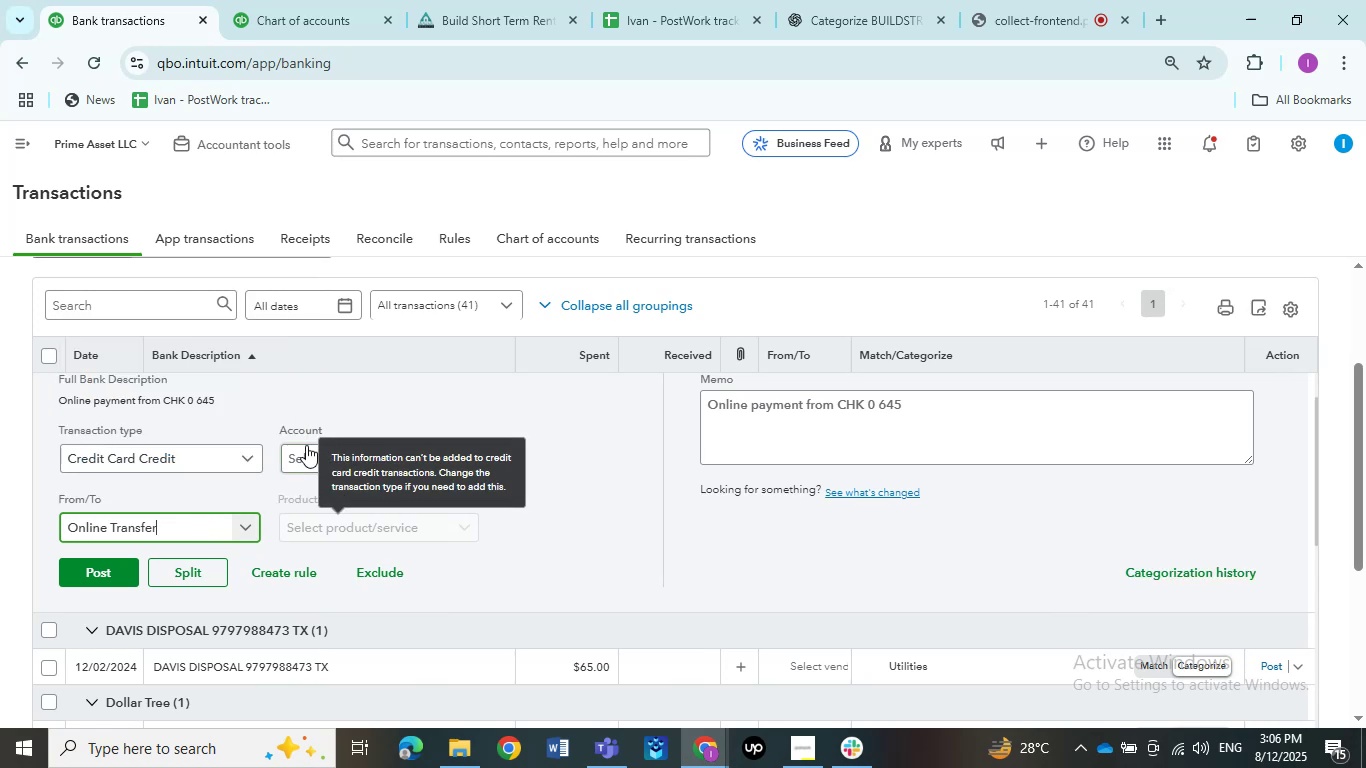 
left_click([314, 459])
 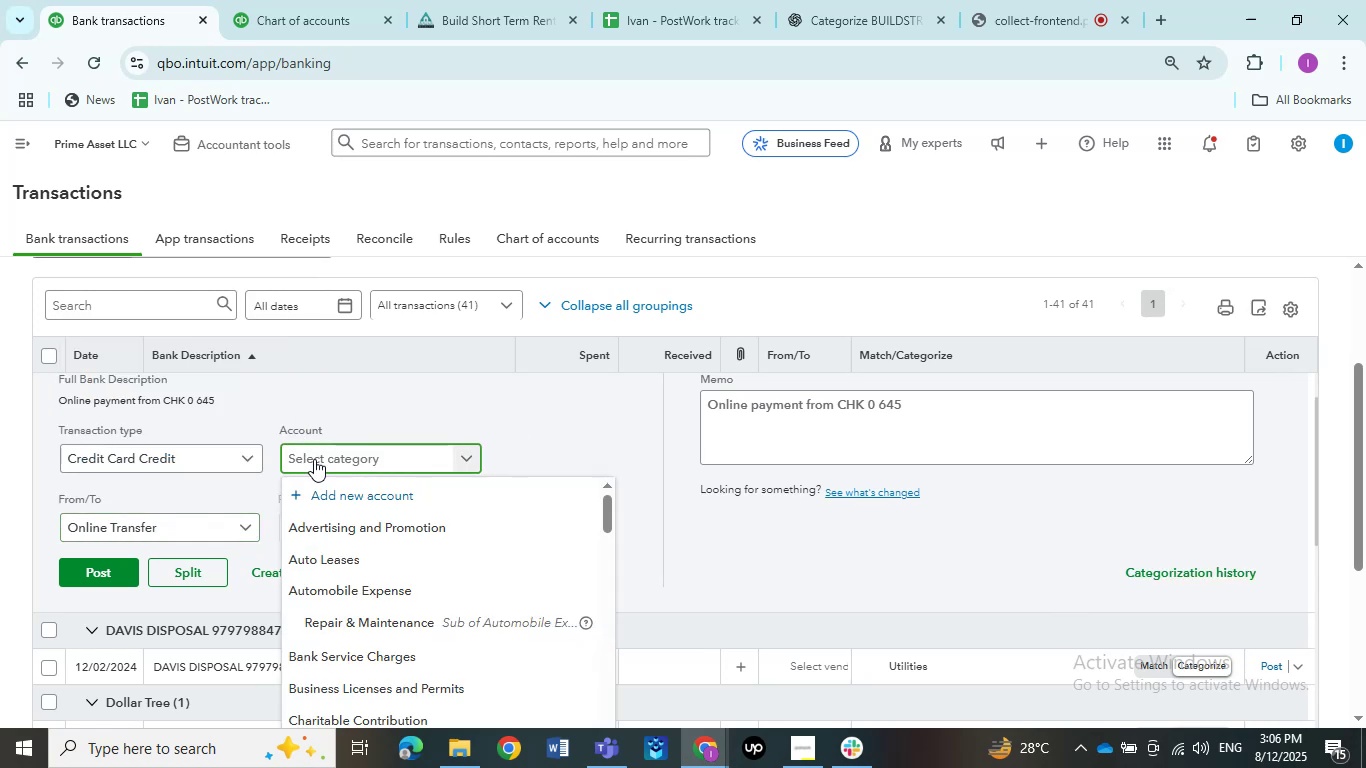 
type(trans)
 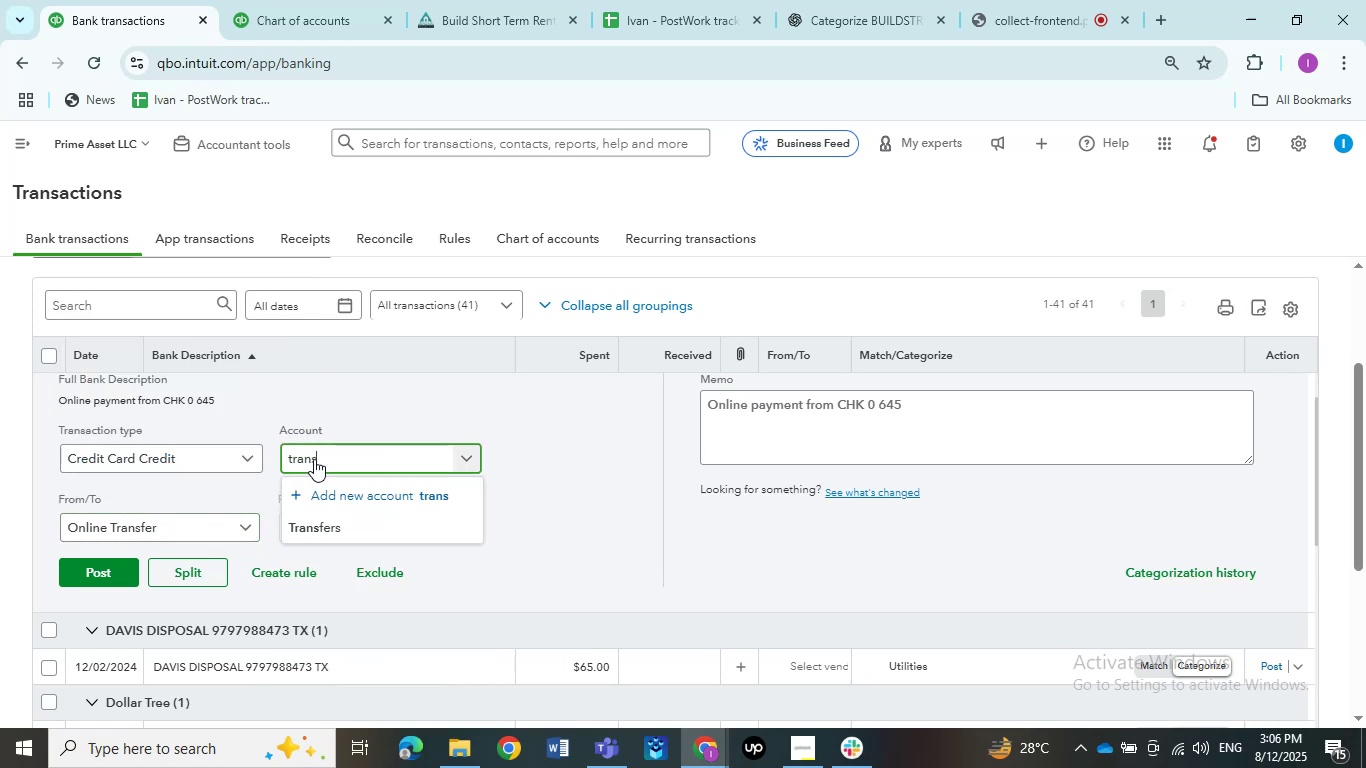 
left_click([321, 528])
 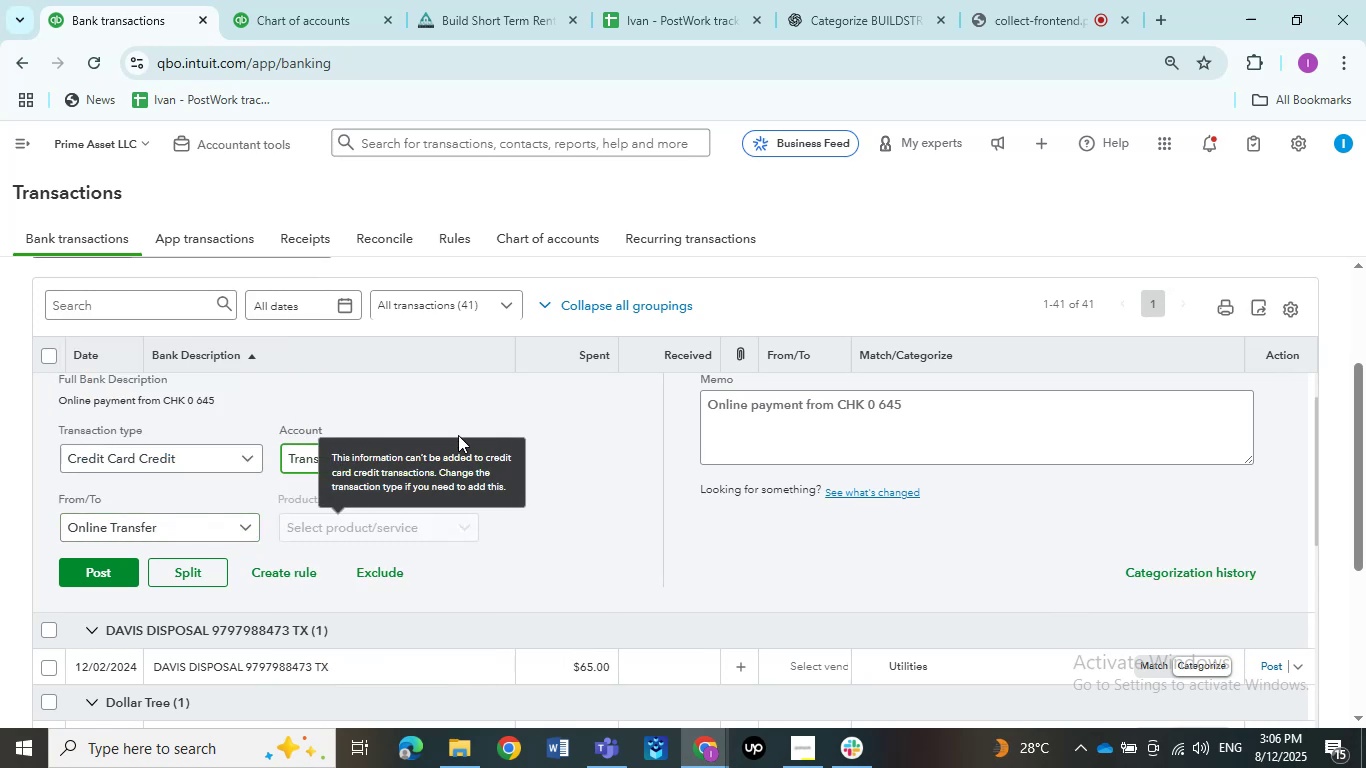 
scroll: coordinate [571, 442], scroll_direction: up, amount: 1.0
 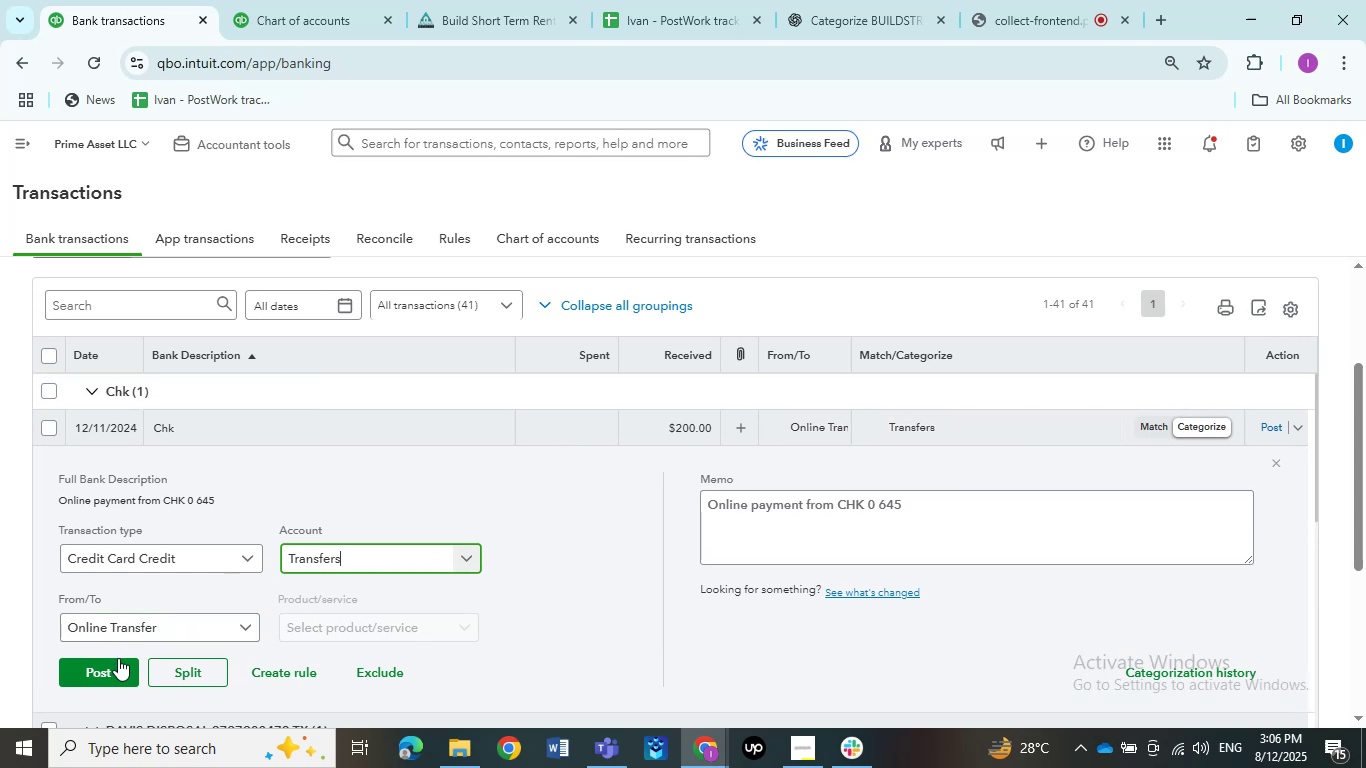 
left_click([110, 668])
 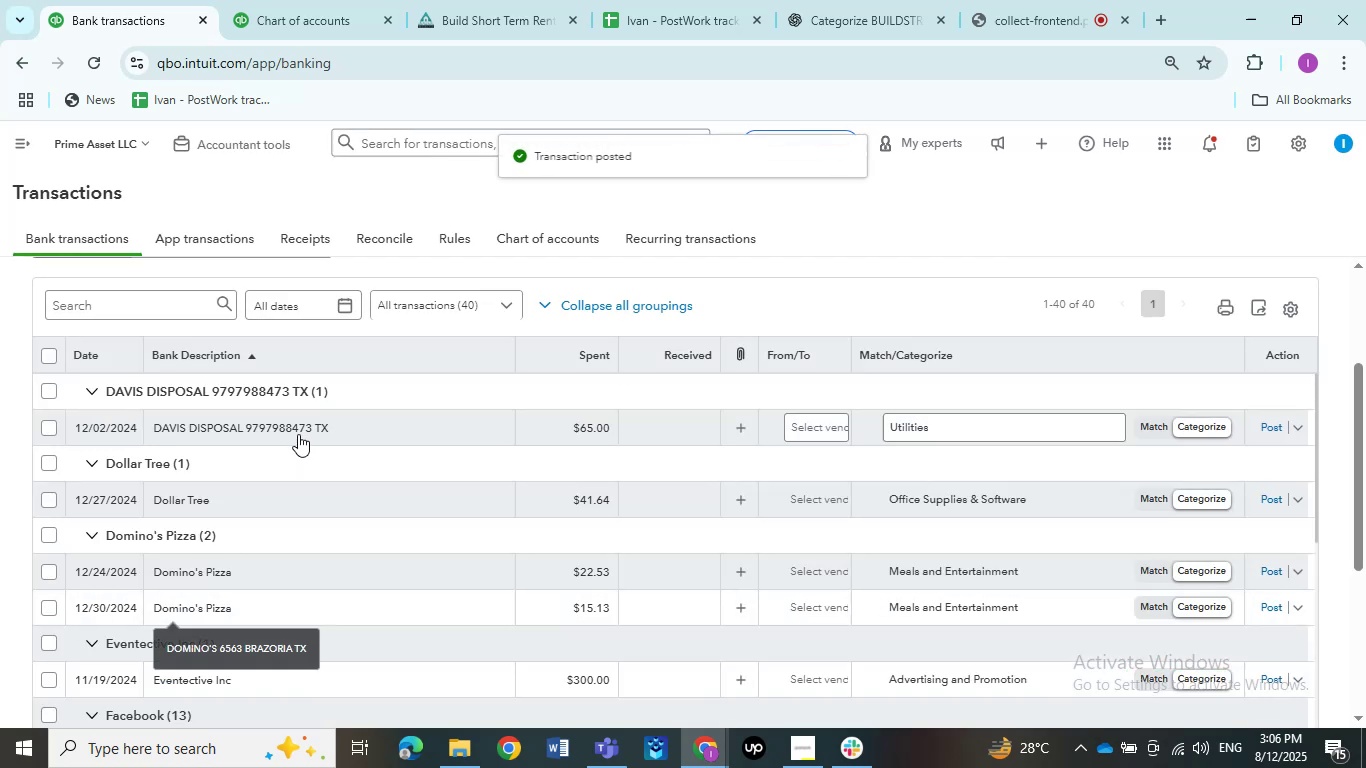 
left_click([299, 428])
 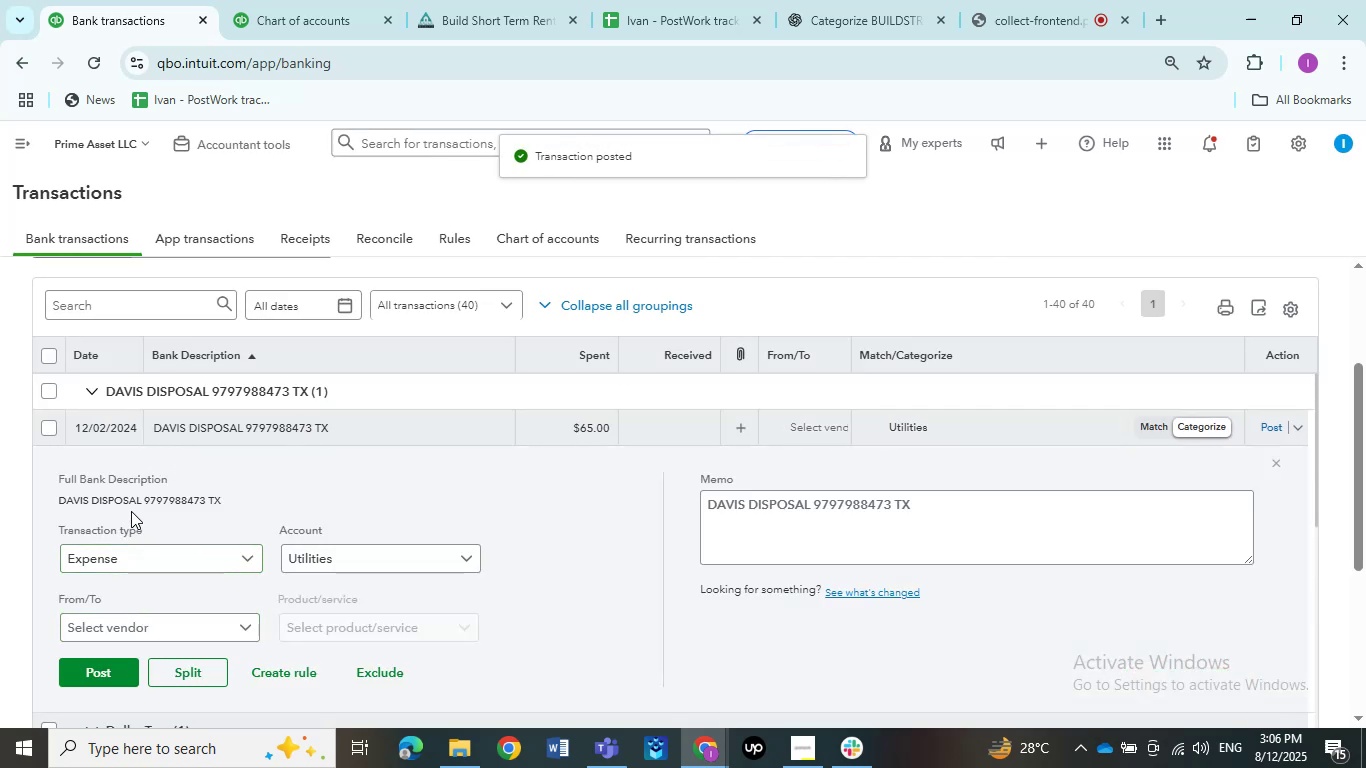 
left_click_drag(start_coordinate=[140, 498], to_coordinate=[64, 505])
 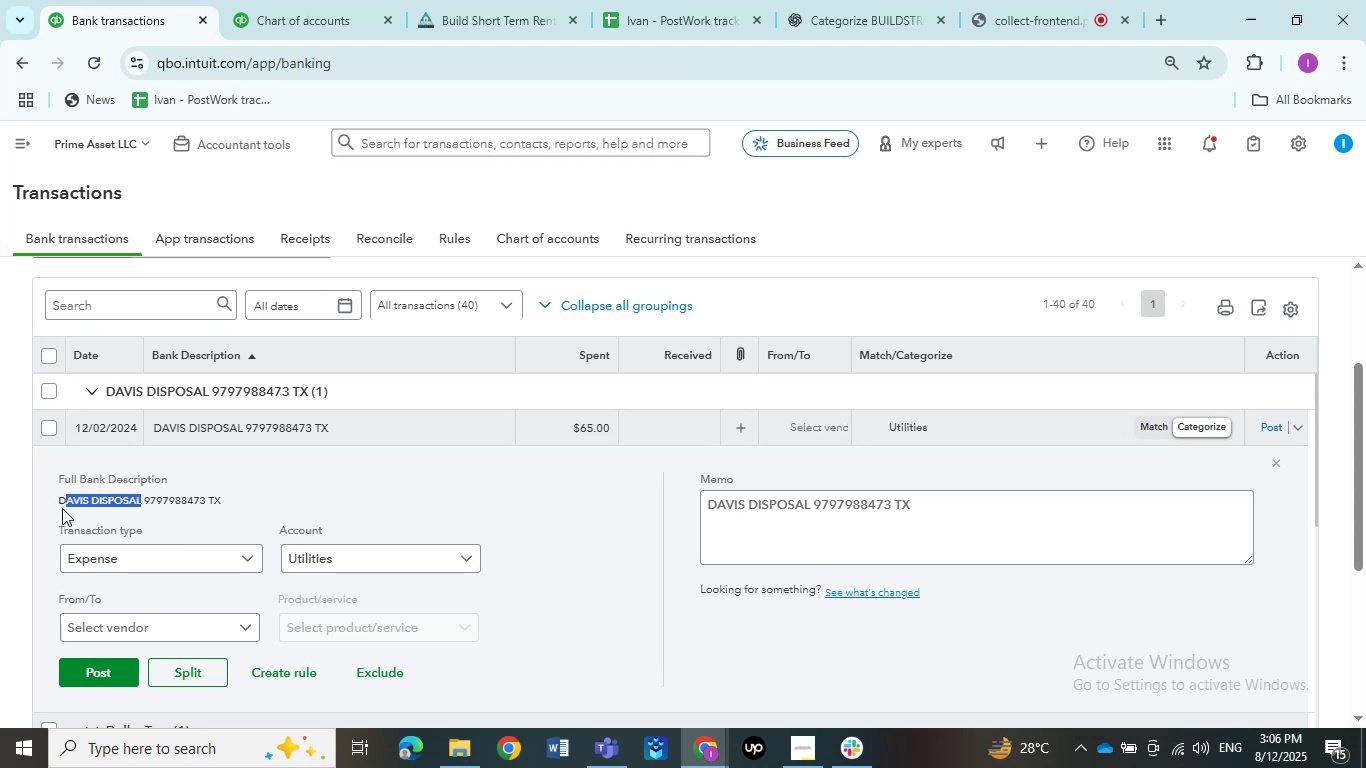 
key(Shift+ArrowLeft)
 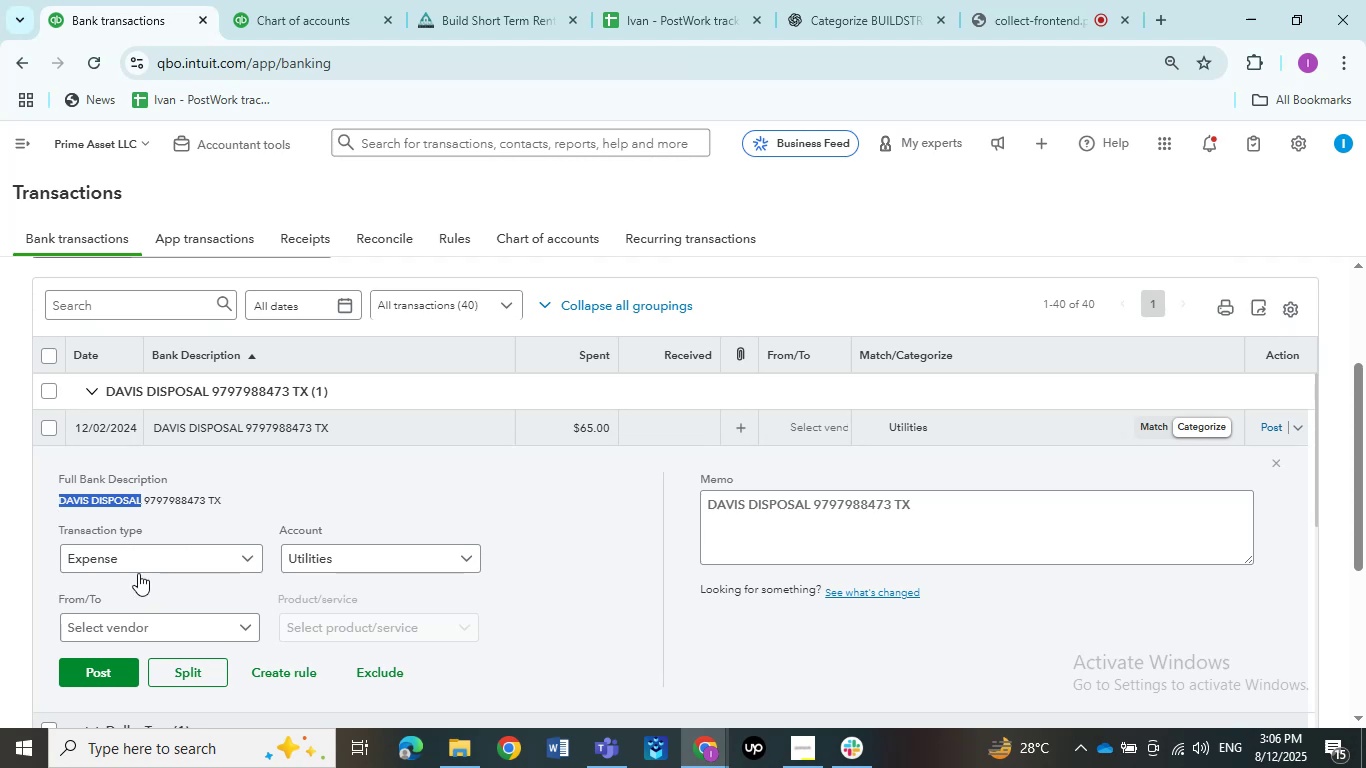 
key(Control+C)
 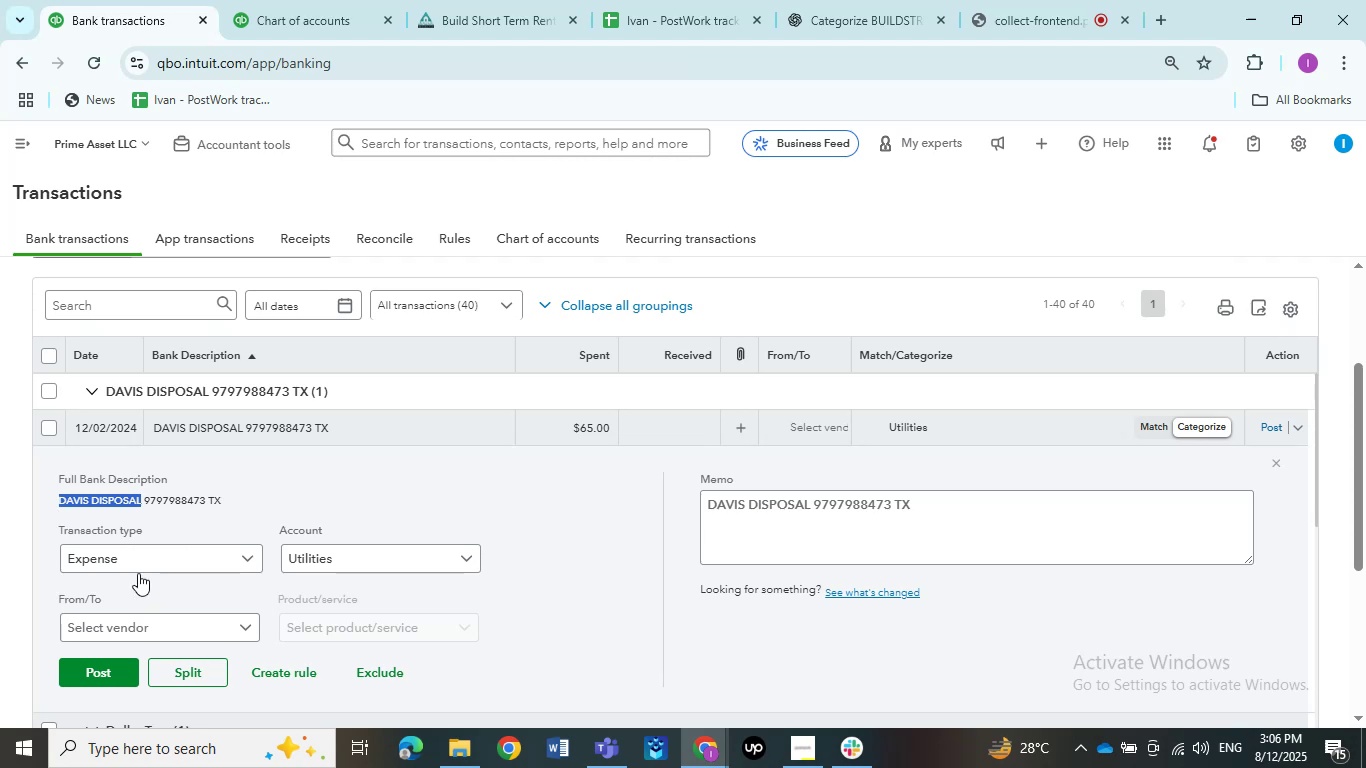 
key(Control+C)
 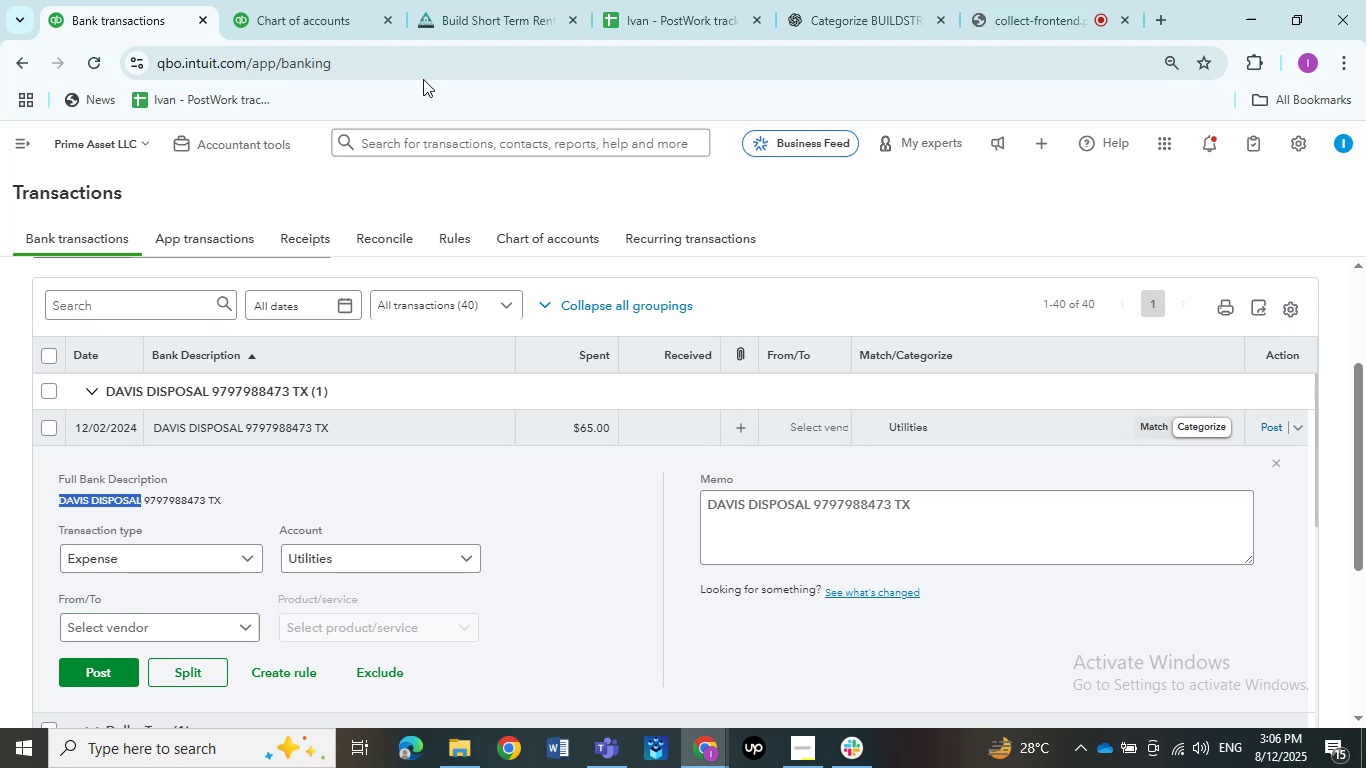 
left_click([454, 0])
 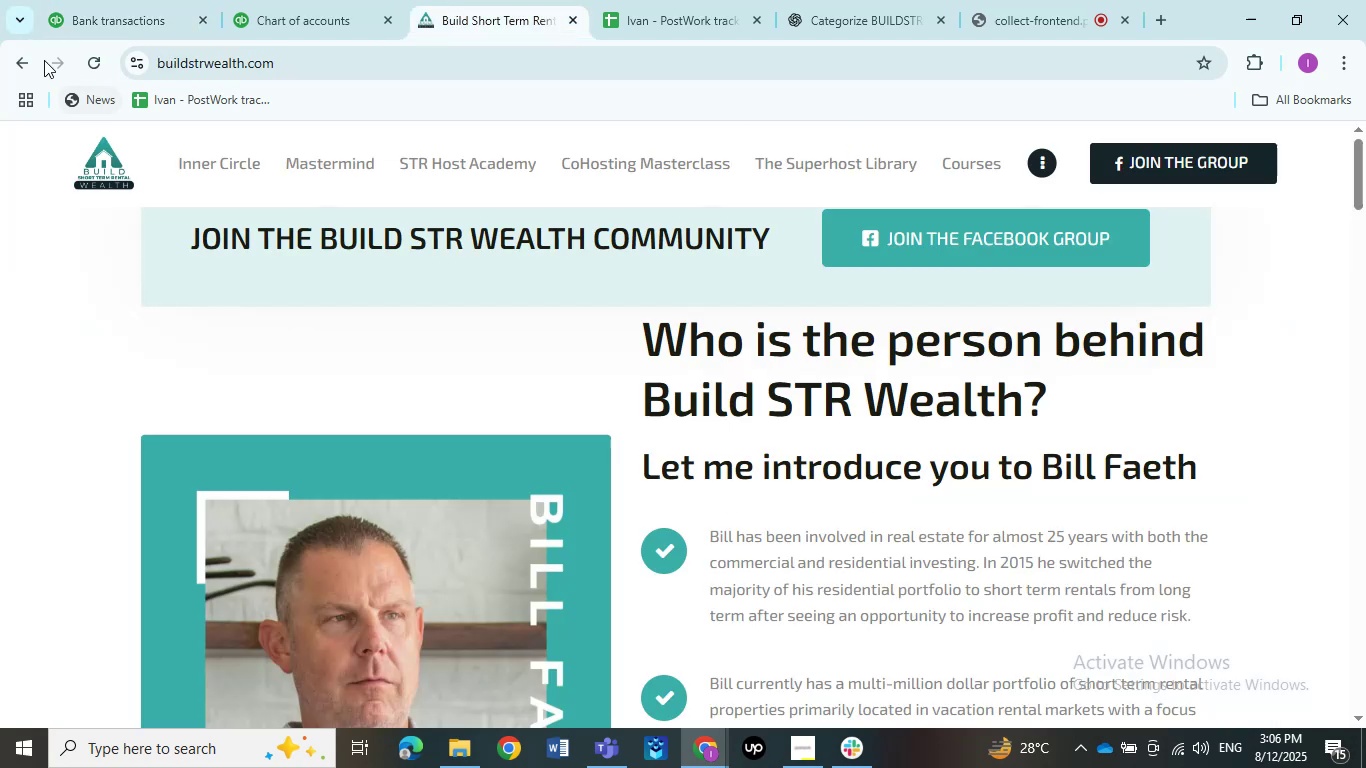 
left_click([27, 60])
 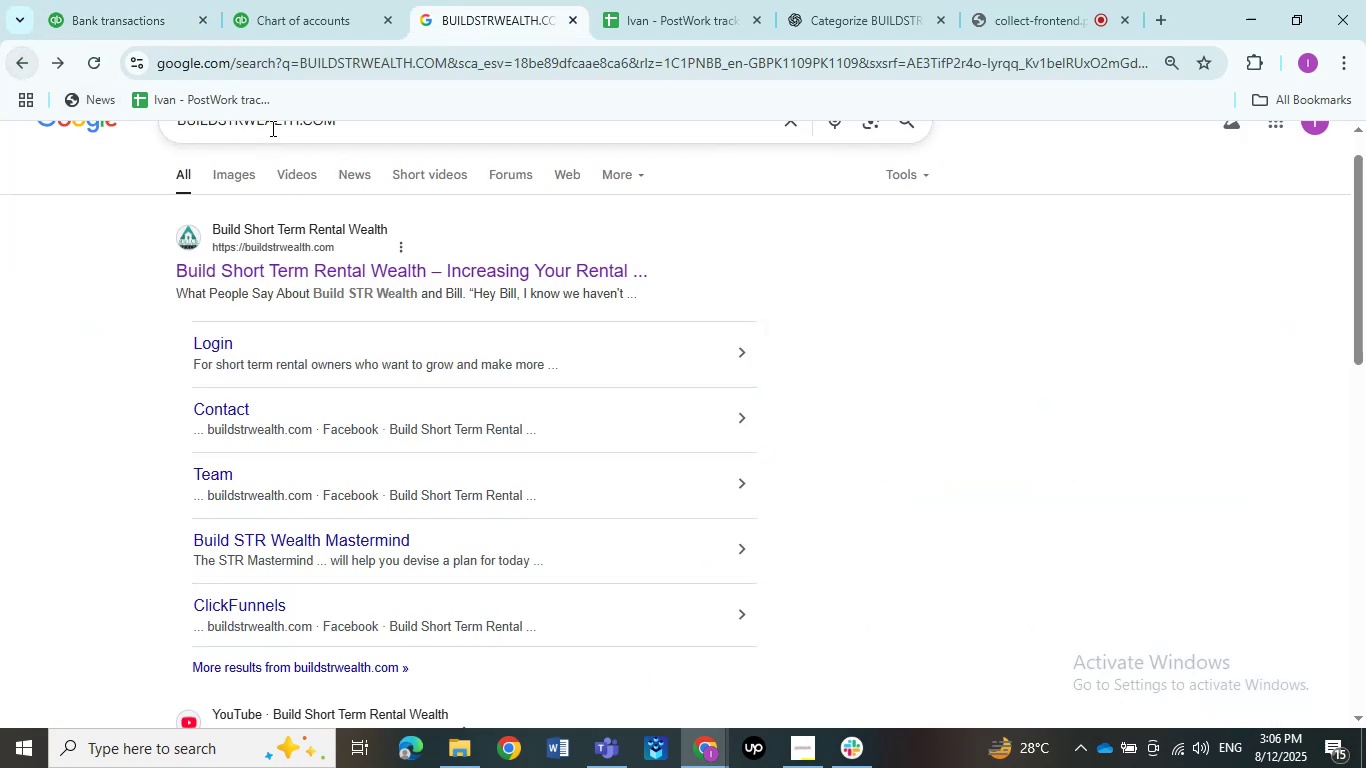 
scroll: coordinate [280, 141], scroll_direction: up, amount: 3.0
 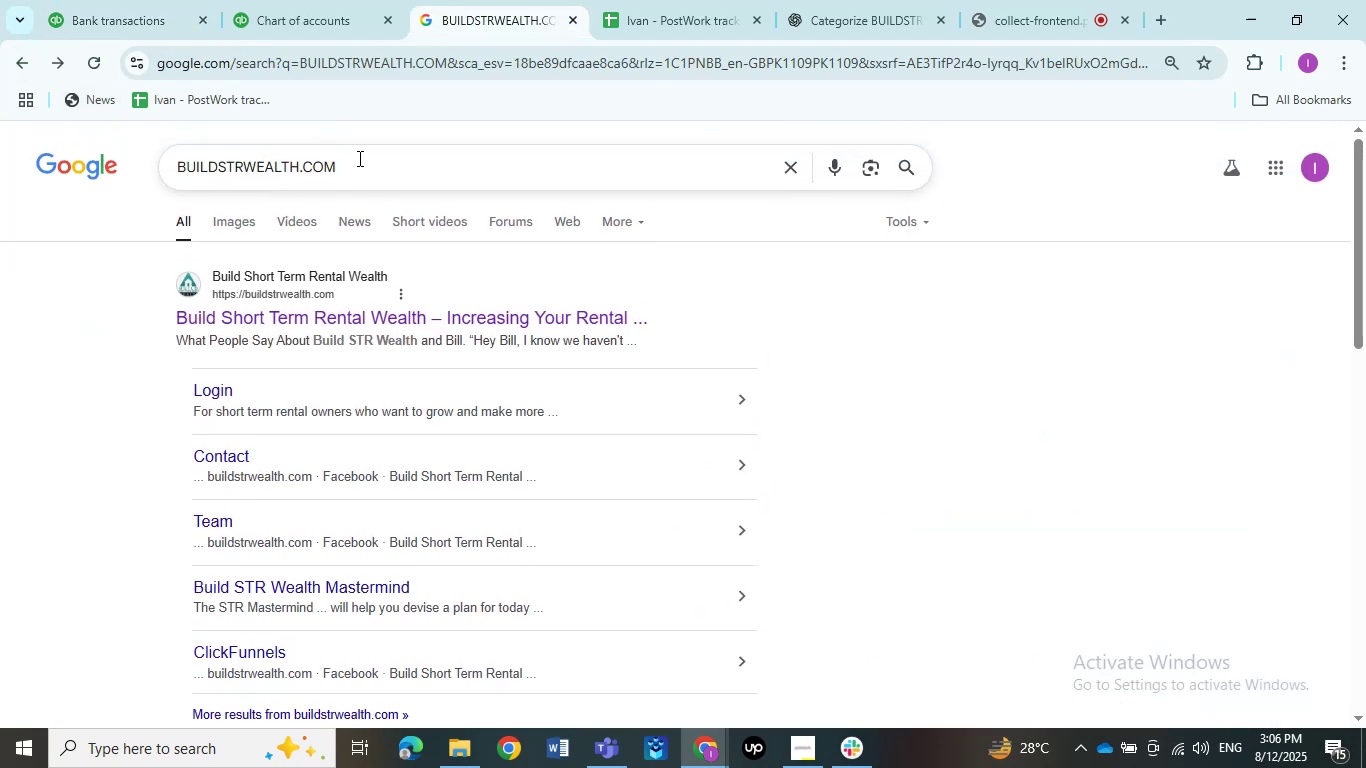 
left_click_drag(start_coordinate=[366, 162], to_coordinate=[0, 149])
 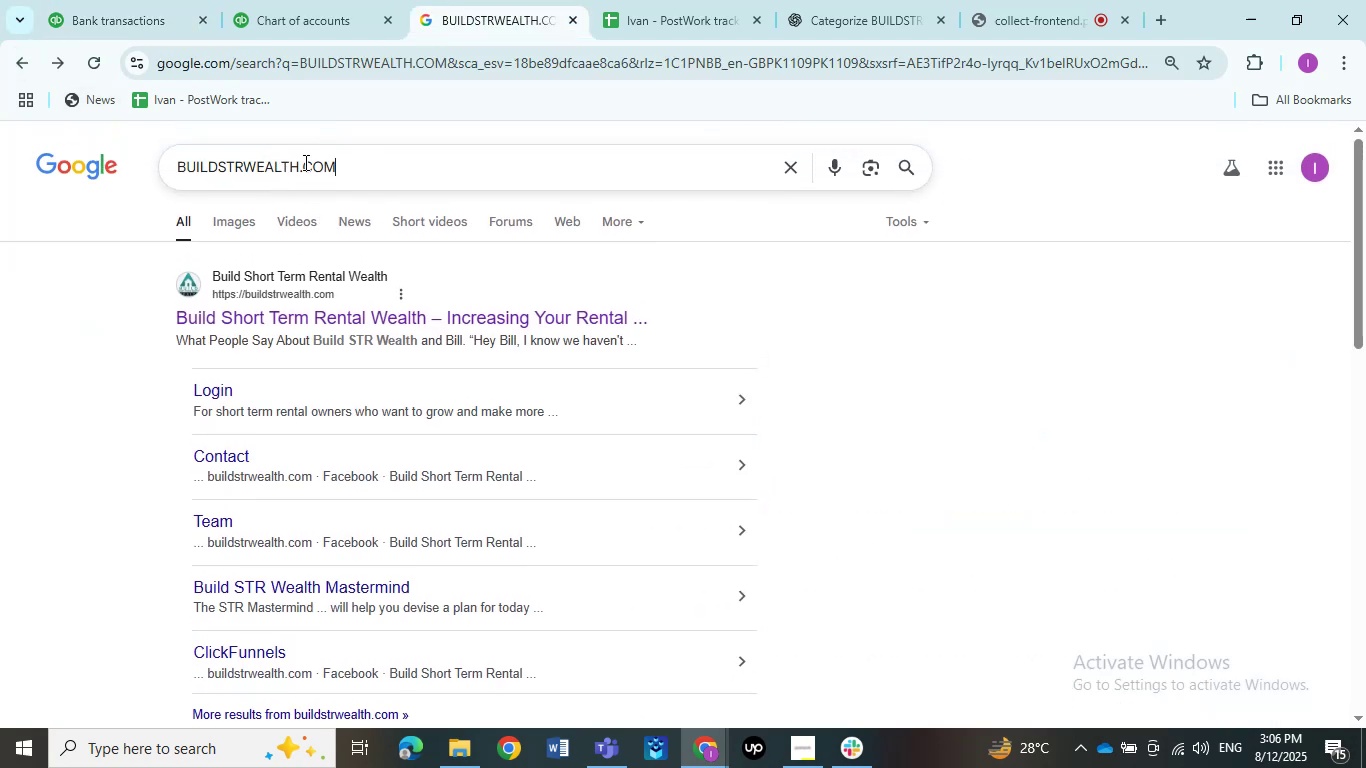 
key(Control+ControlLeft)
 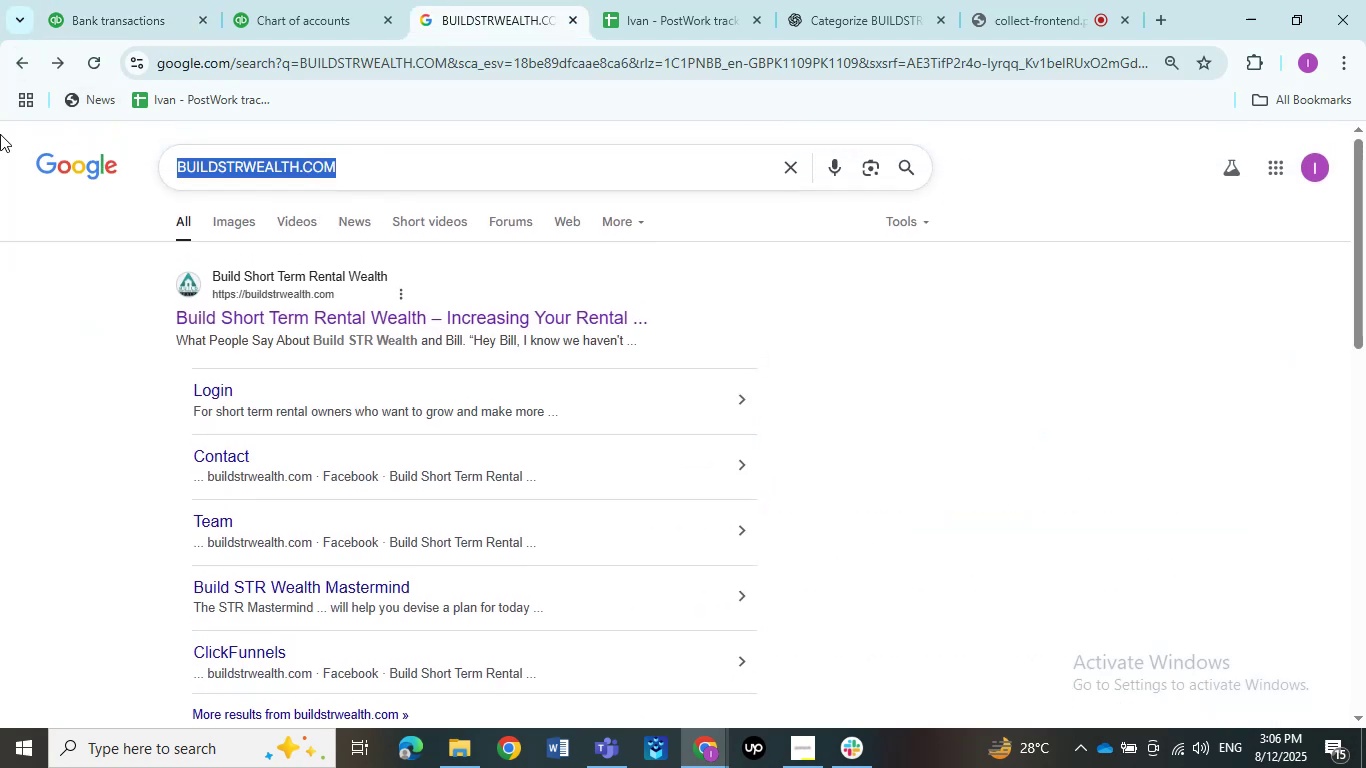 
key(Control+V)
 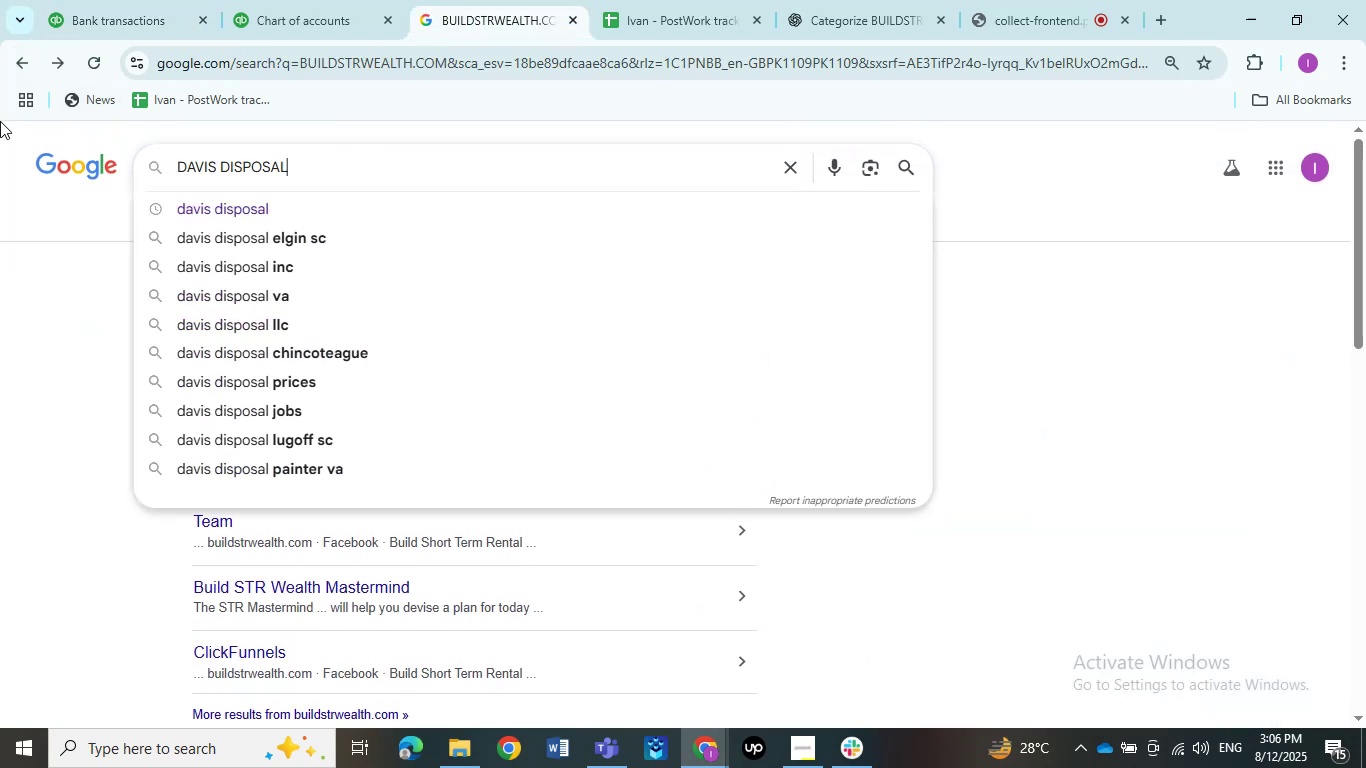 
key(NumpadEnter)
 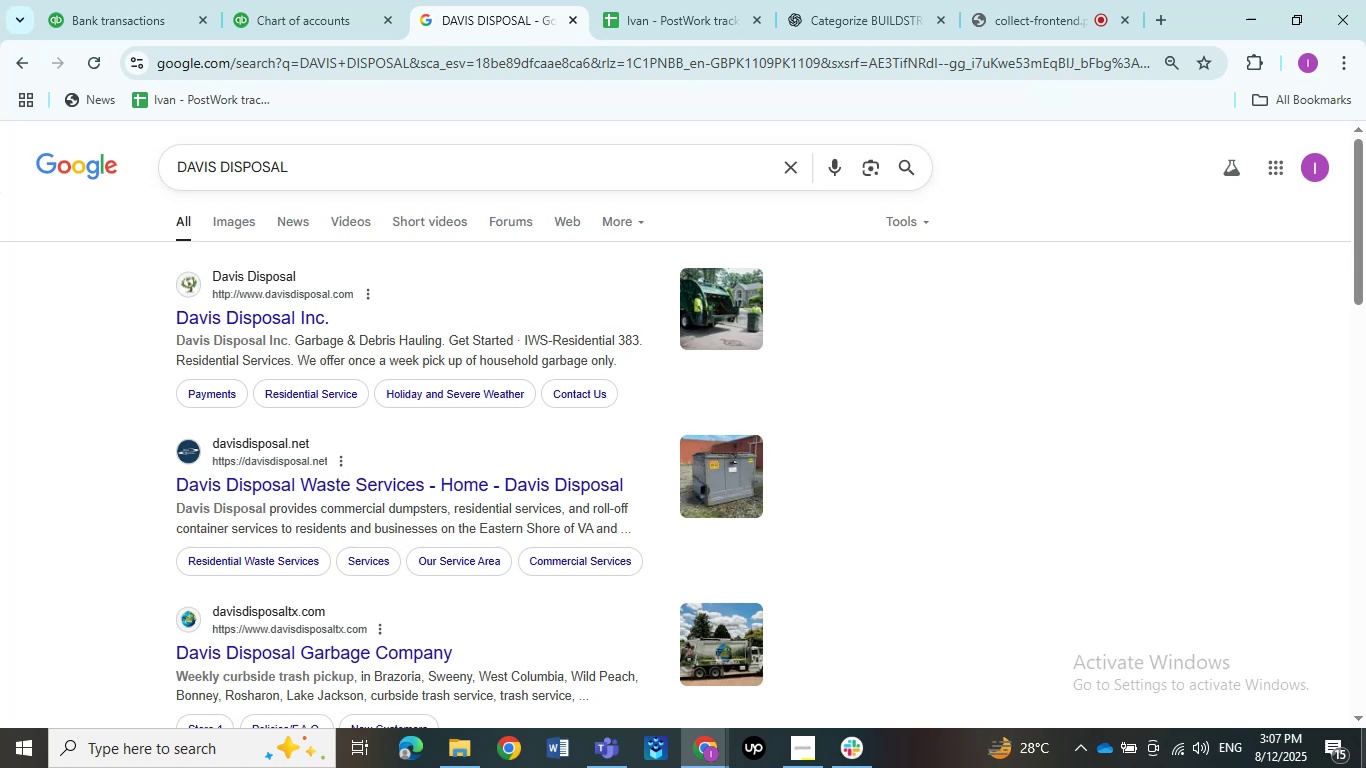 
wait(53.24)
 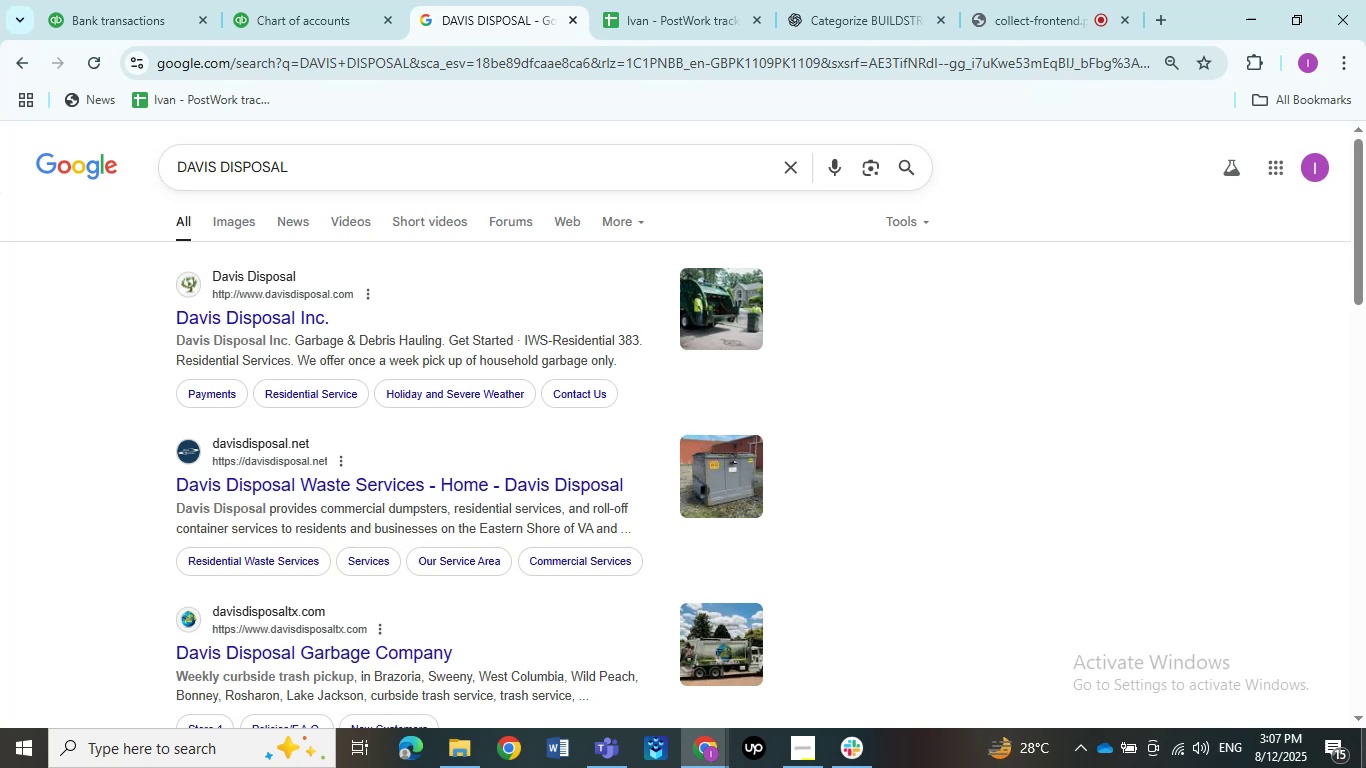 
left_click([76, 0])
 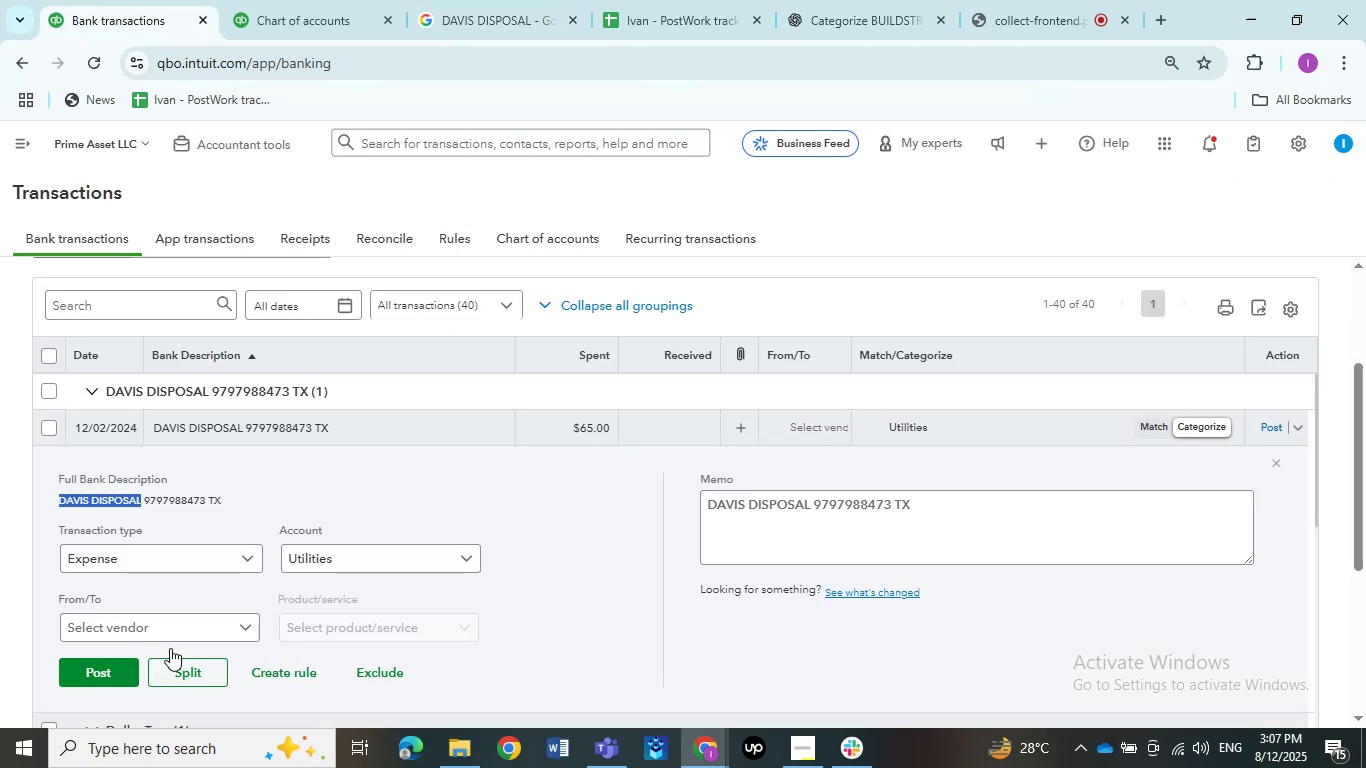 
left_click([163, 629])
 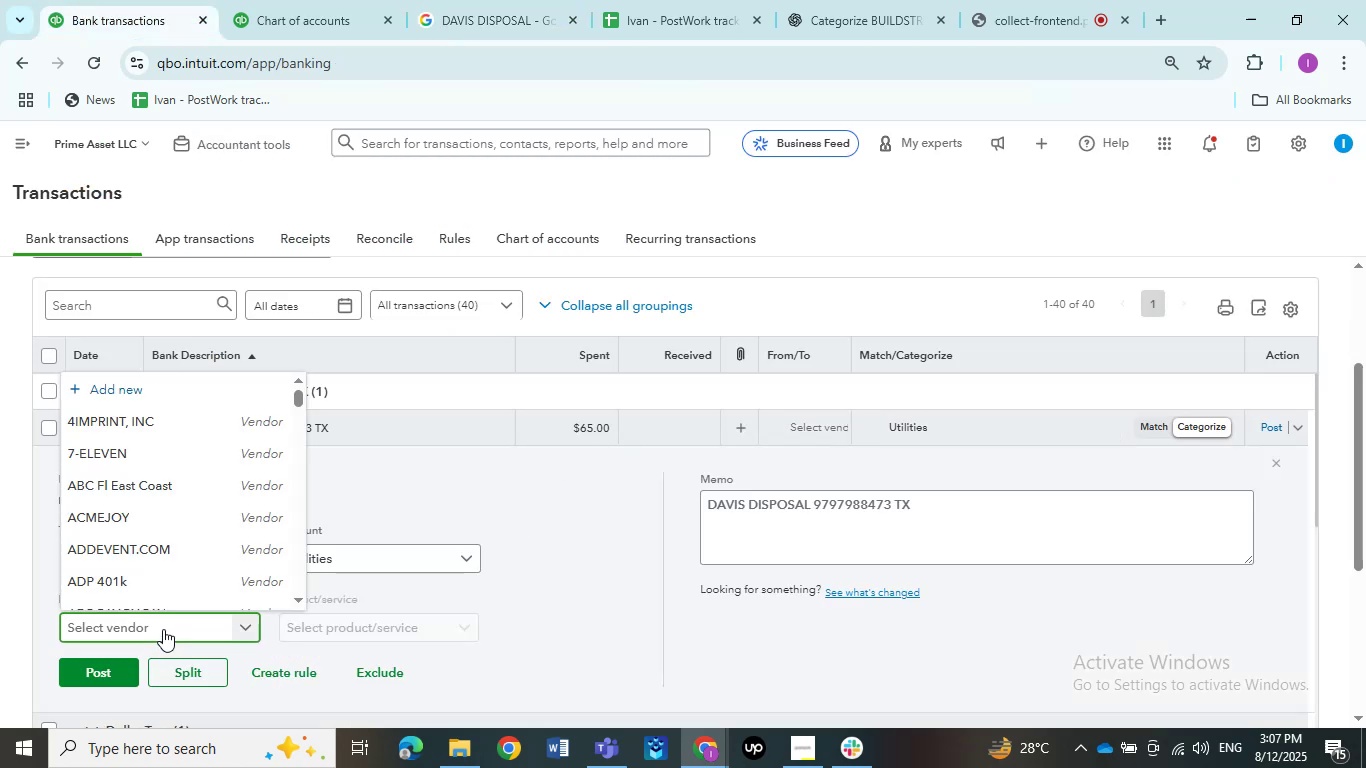 
key(Control+V)
 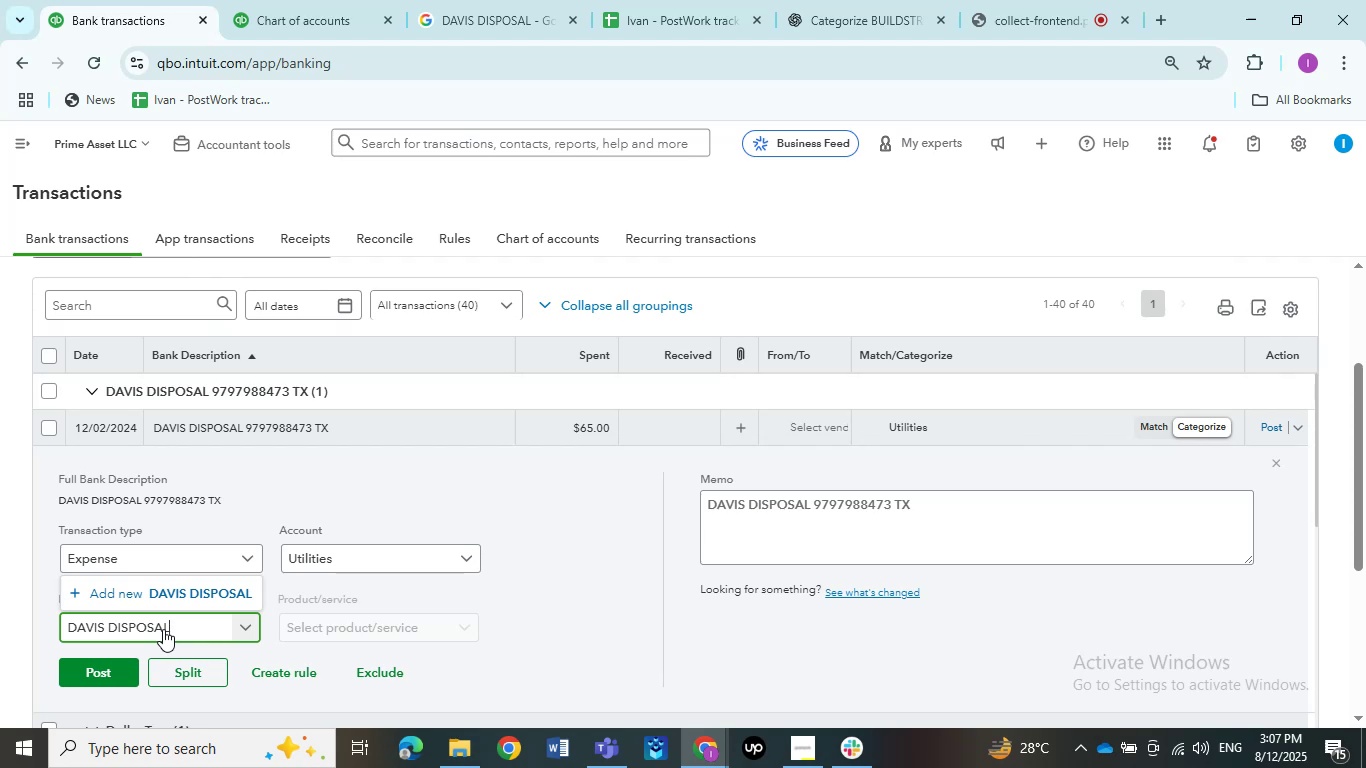 
wait(18.05)
 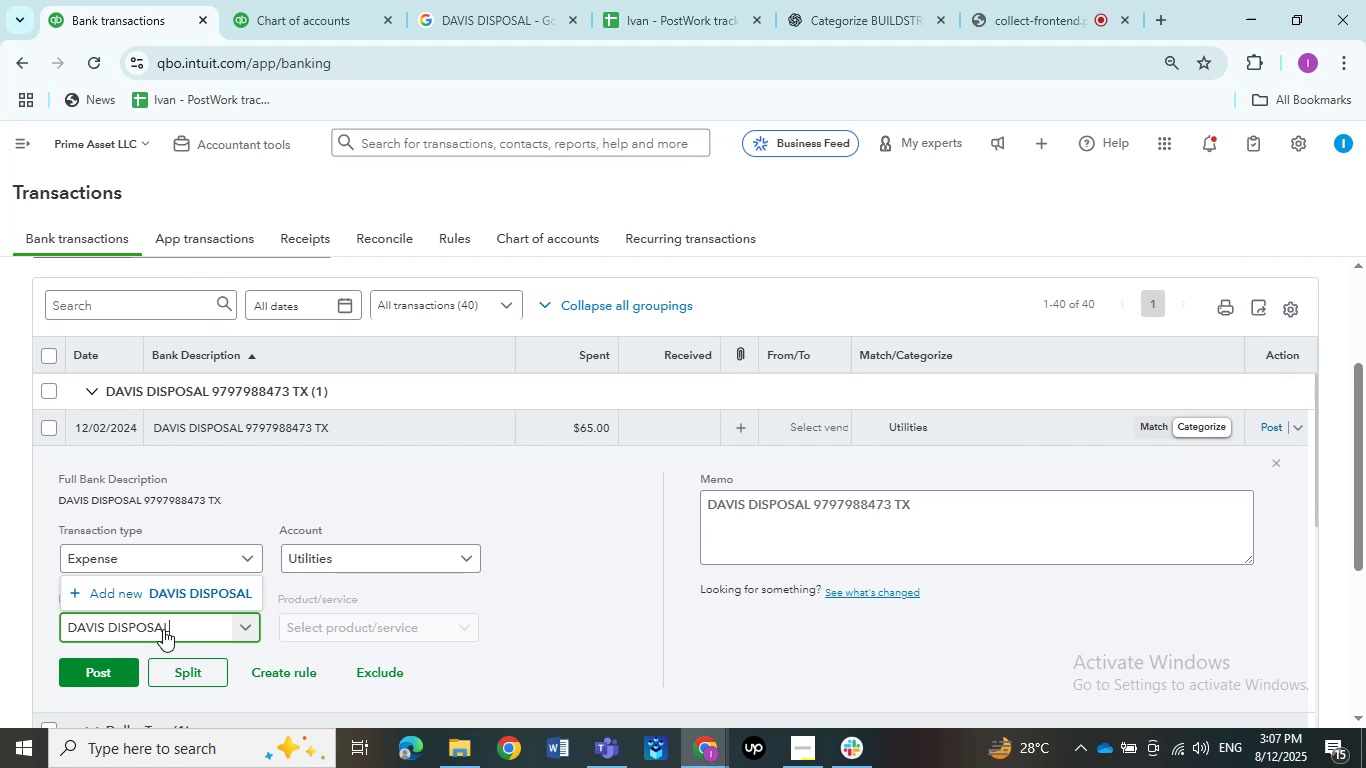 
left_click([159, 600])
 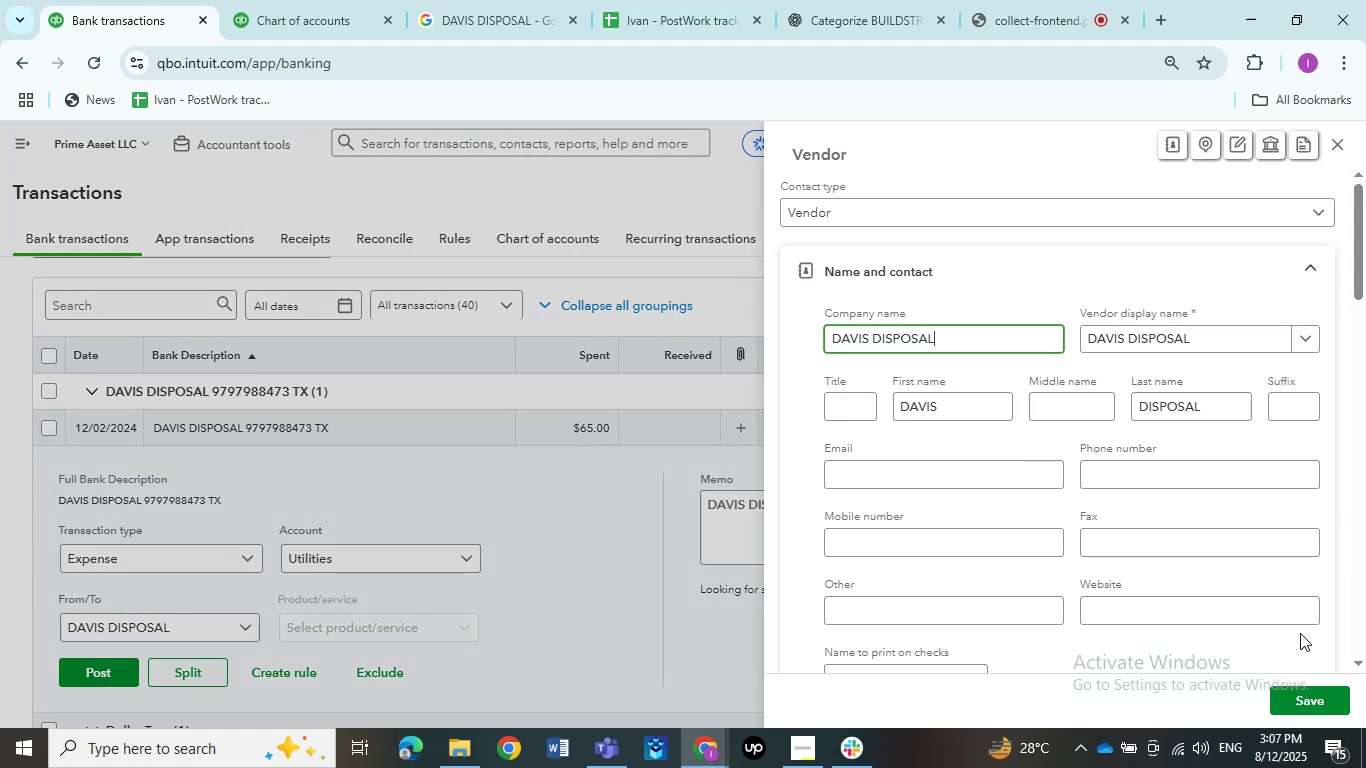 
left_click([1314, 699])
 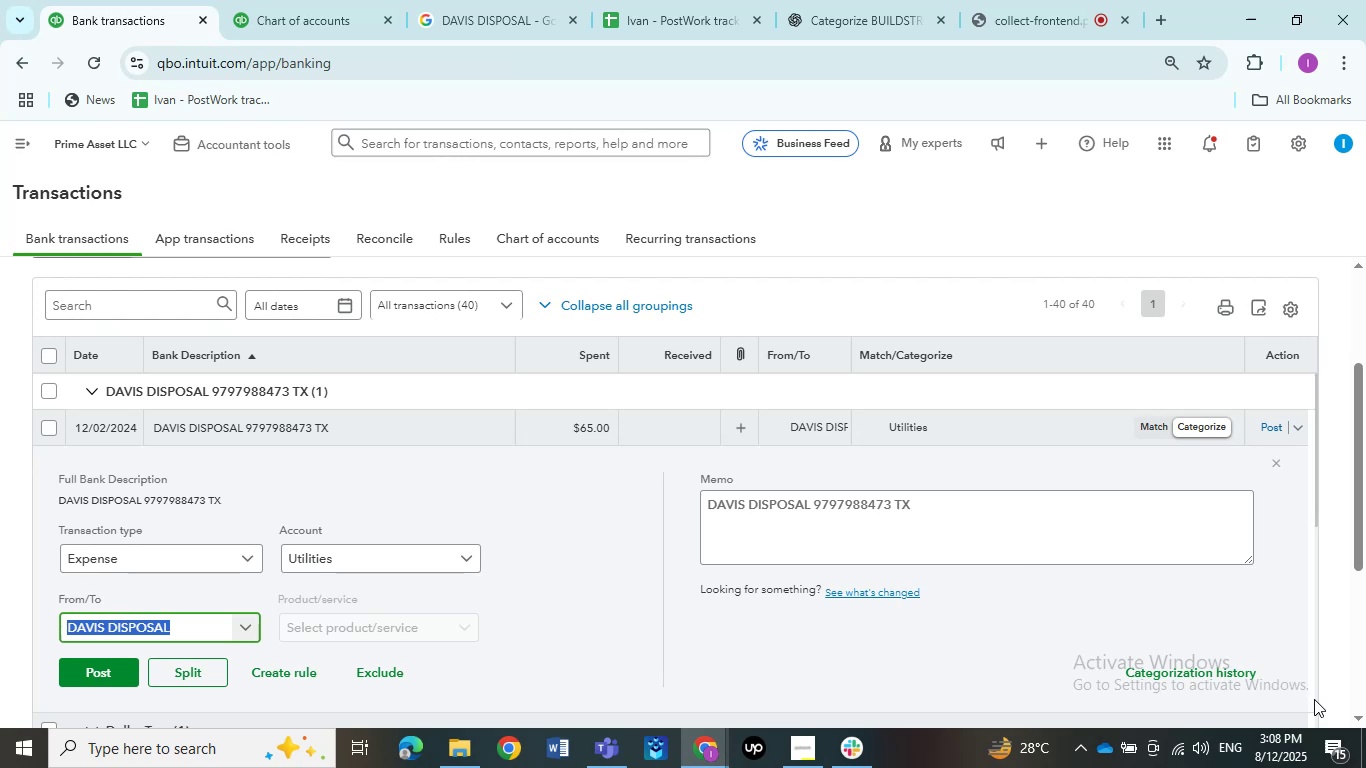 
wait(38.52)
 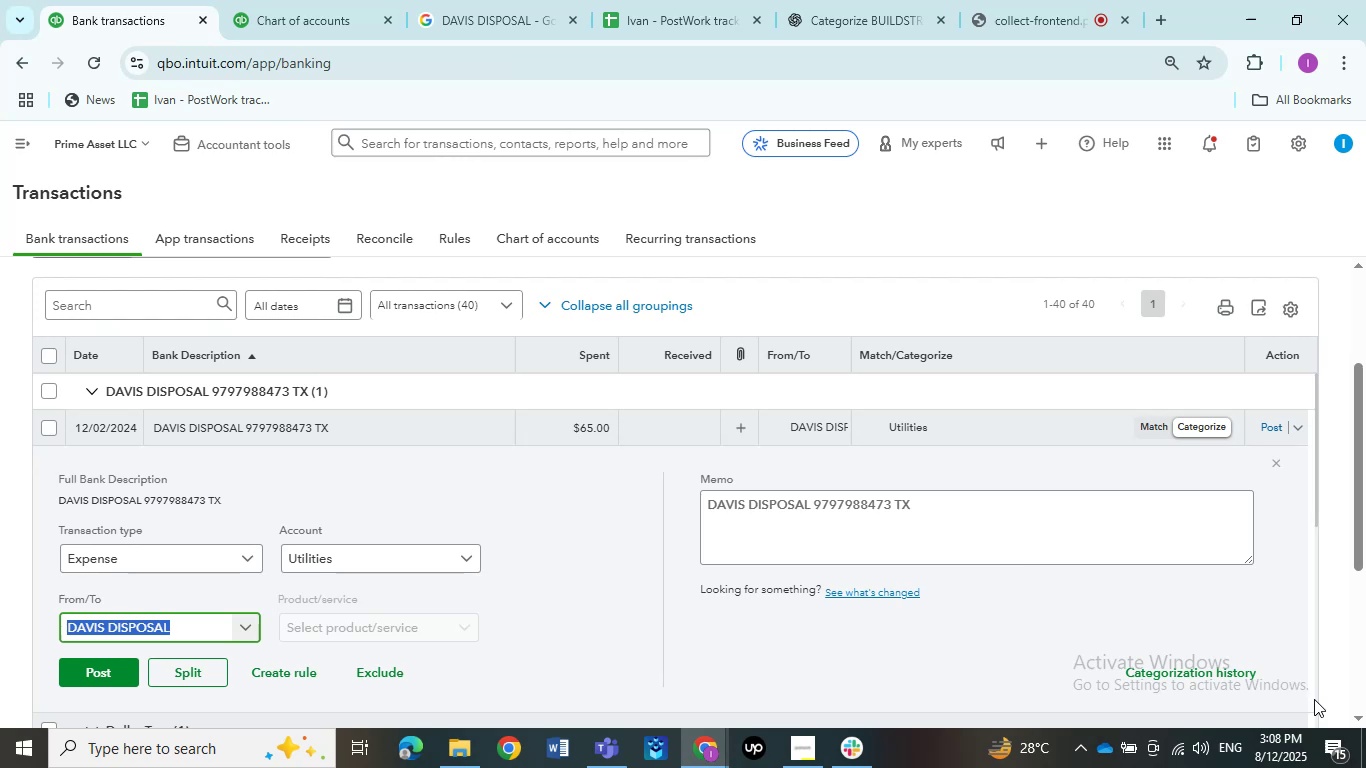 
left_click([306, 552])
 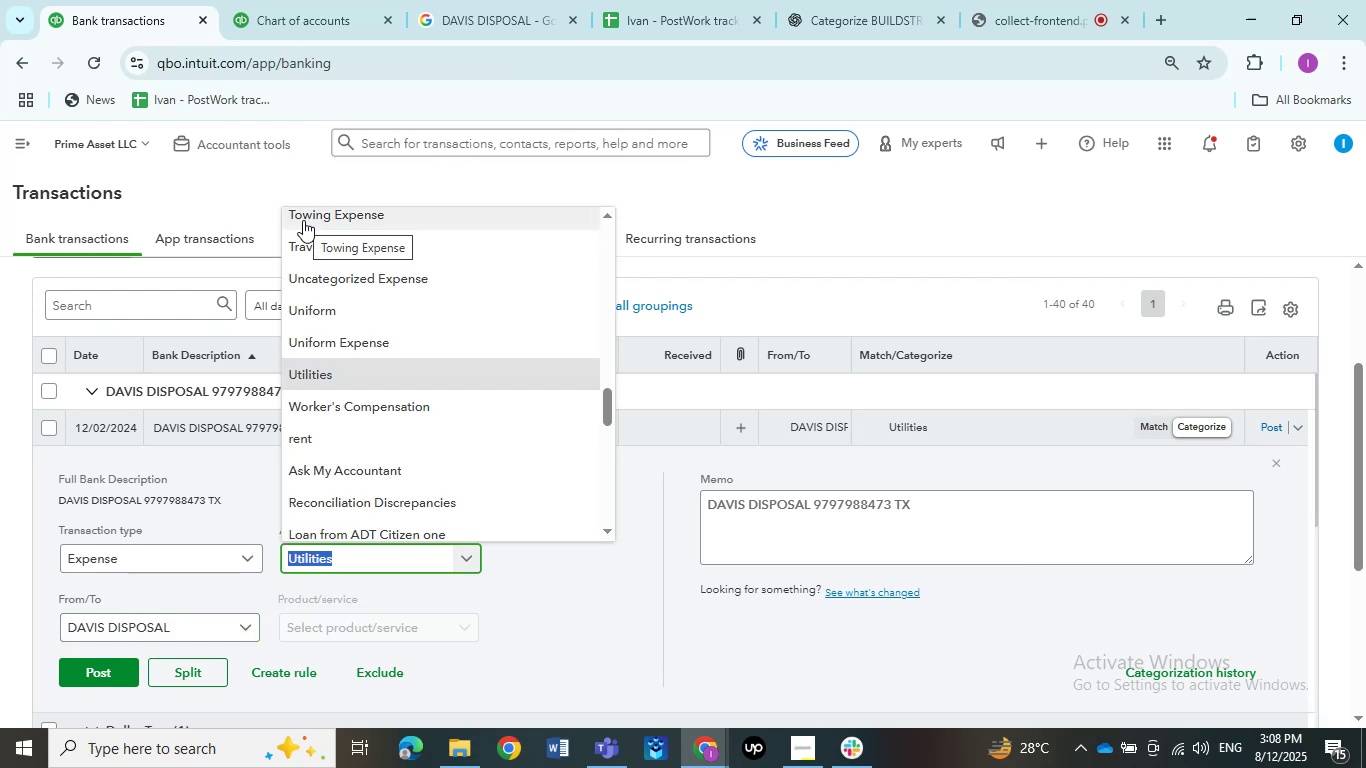 
type(waste)
 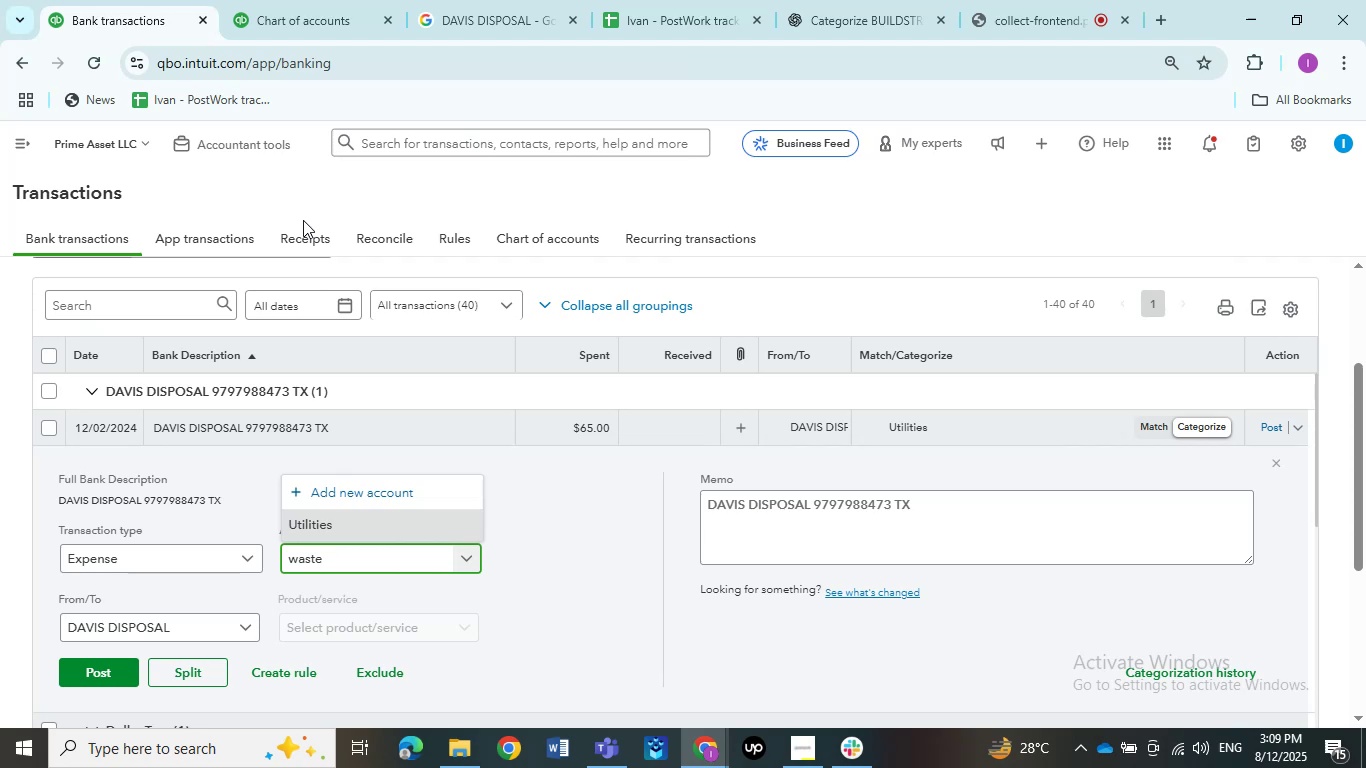 
wait(56.66)
 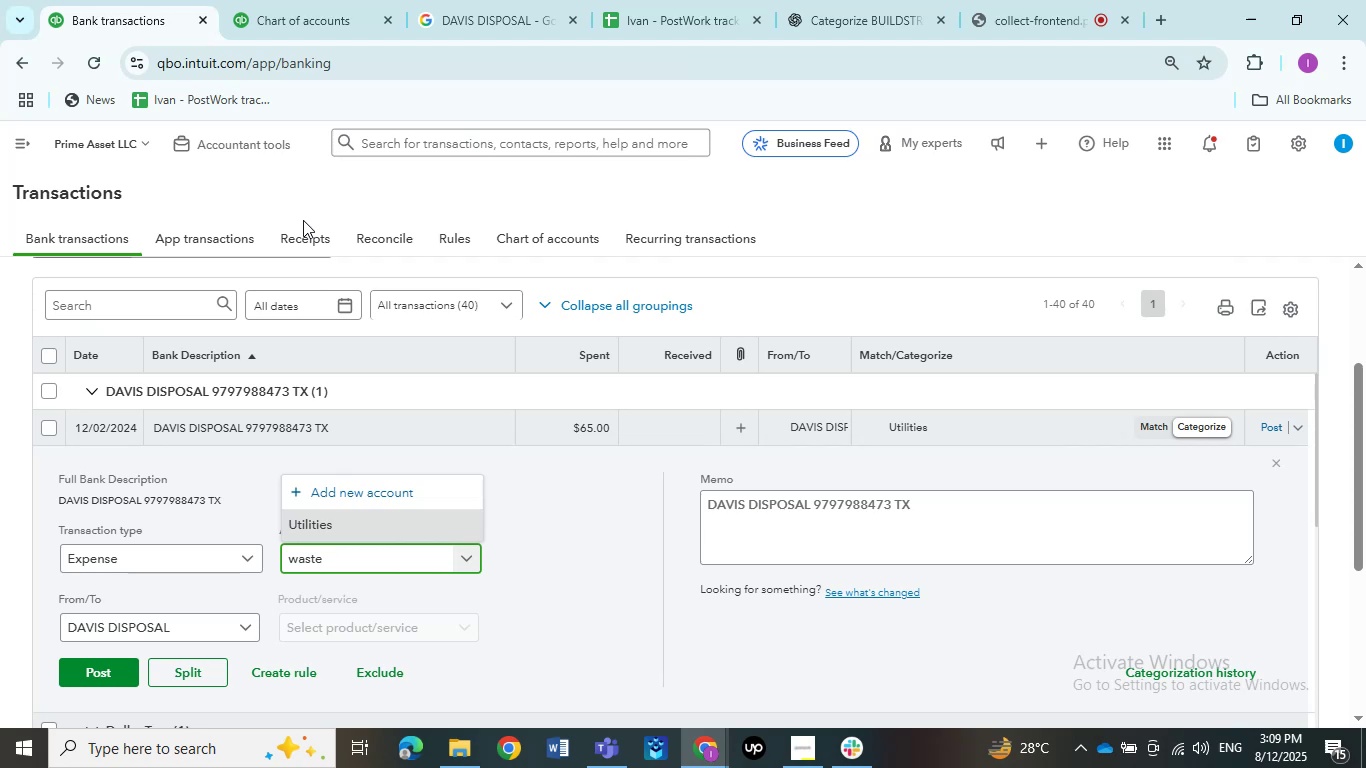 
hold_key(key=Backspace, duration=1.0)
 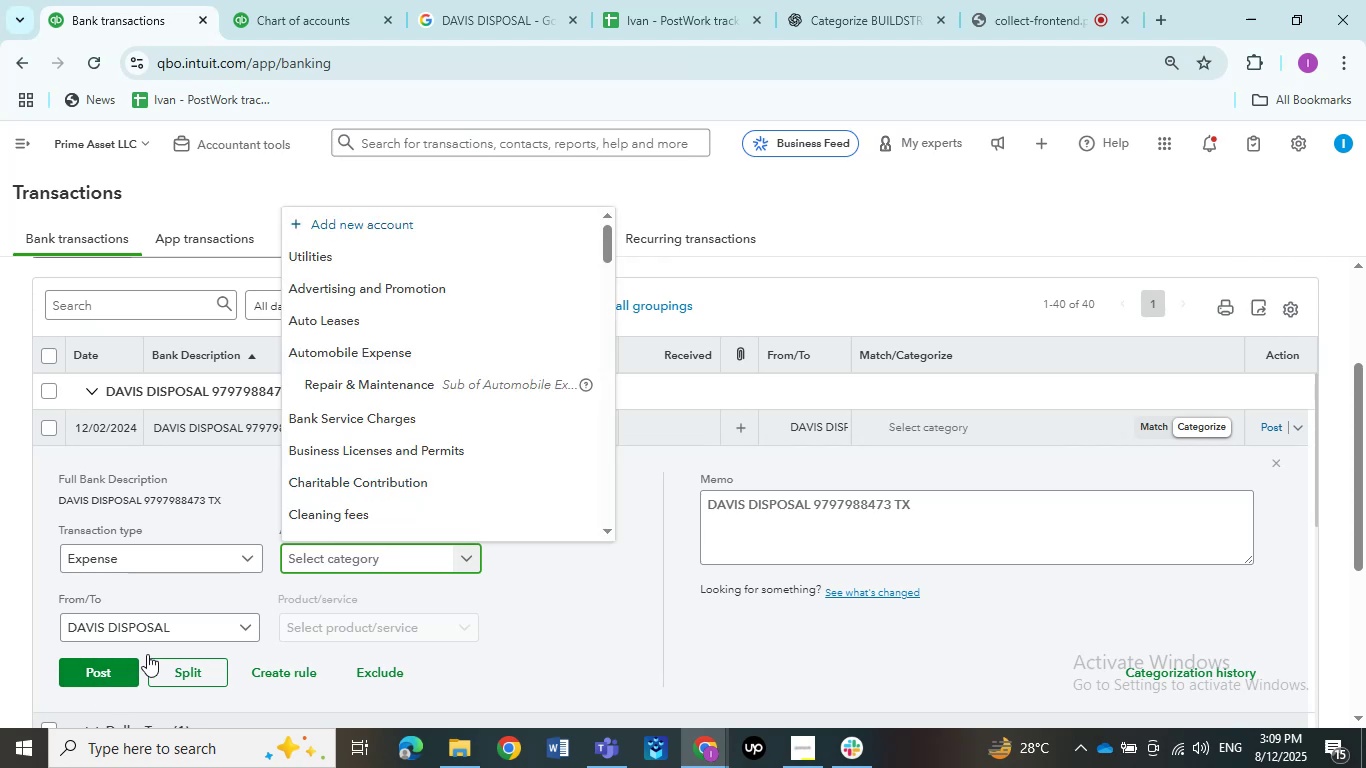 
type(Waste Disposal Expense)
 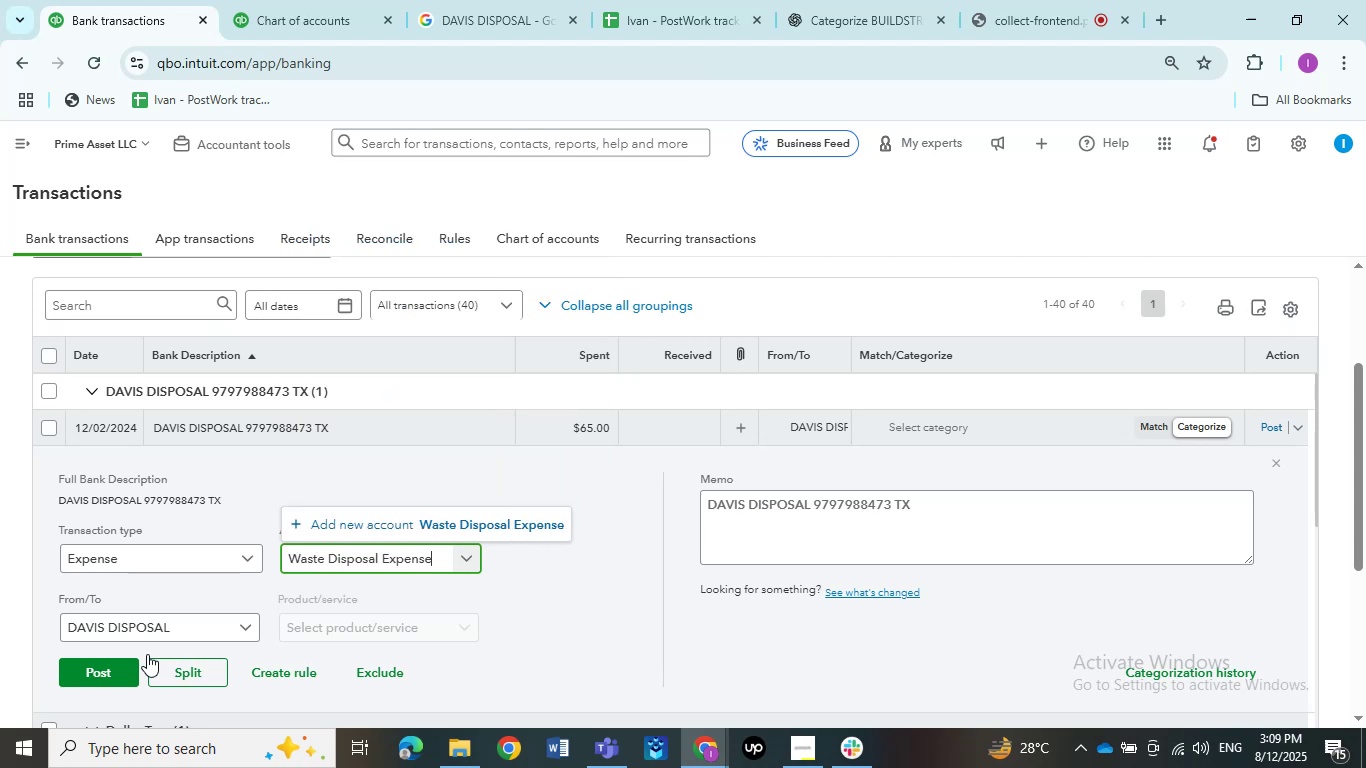 
left_click([406, 523])
 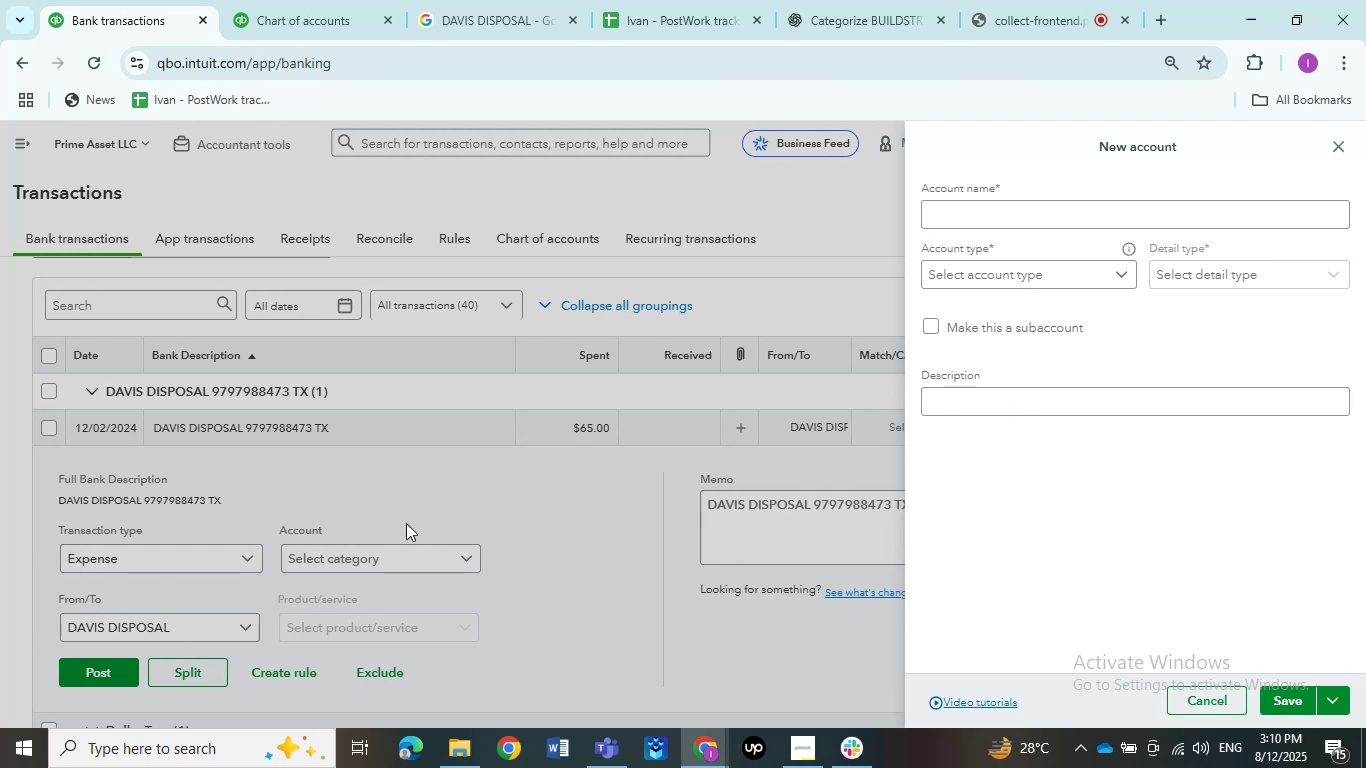 
wait(33.02)
 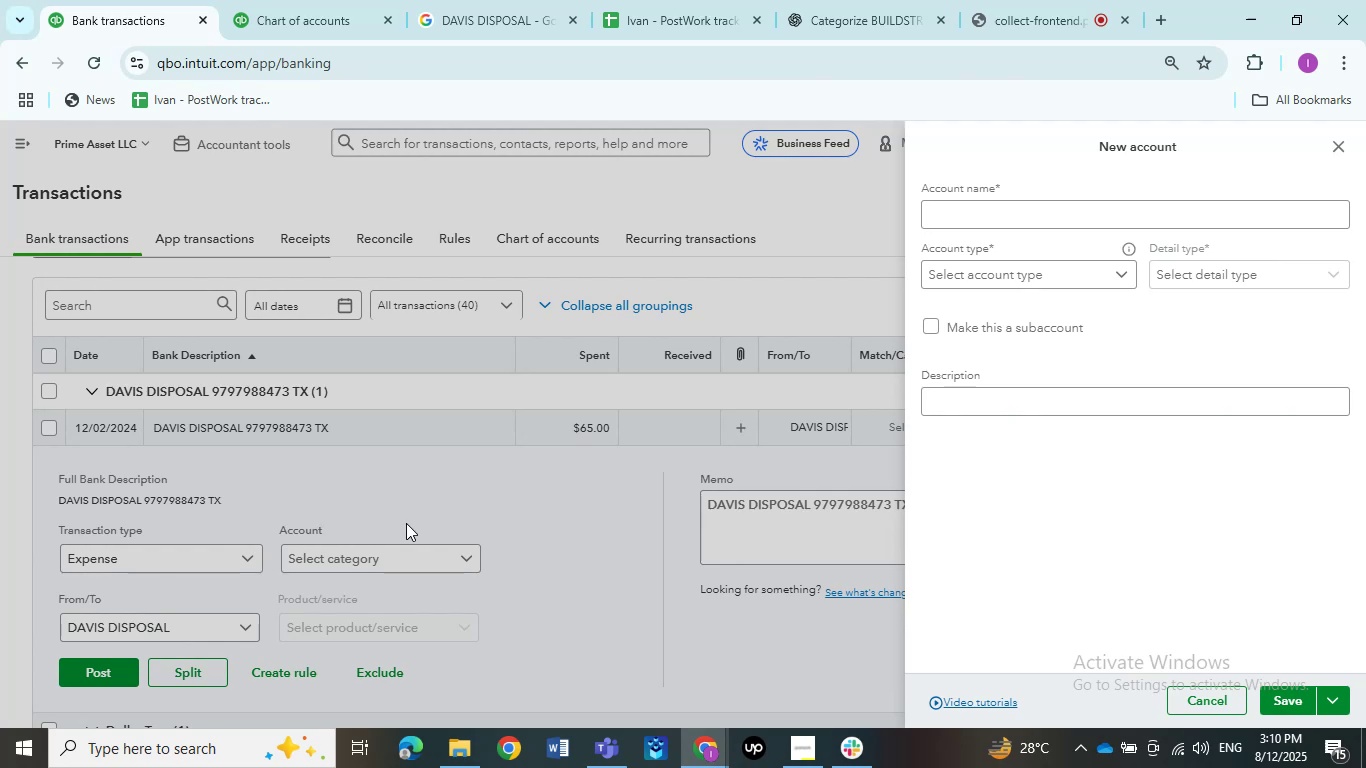 
left_click([1058, 211])
 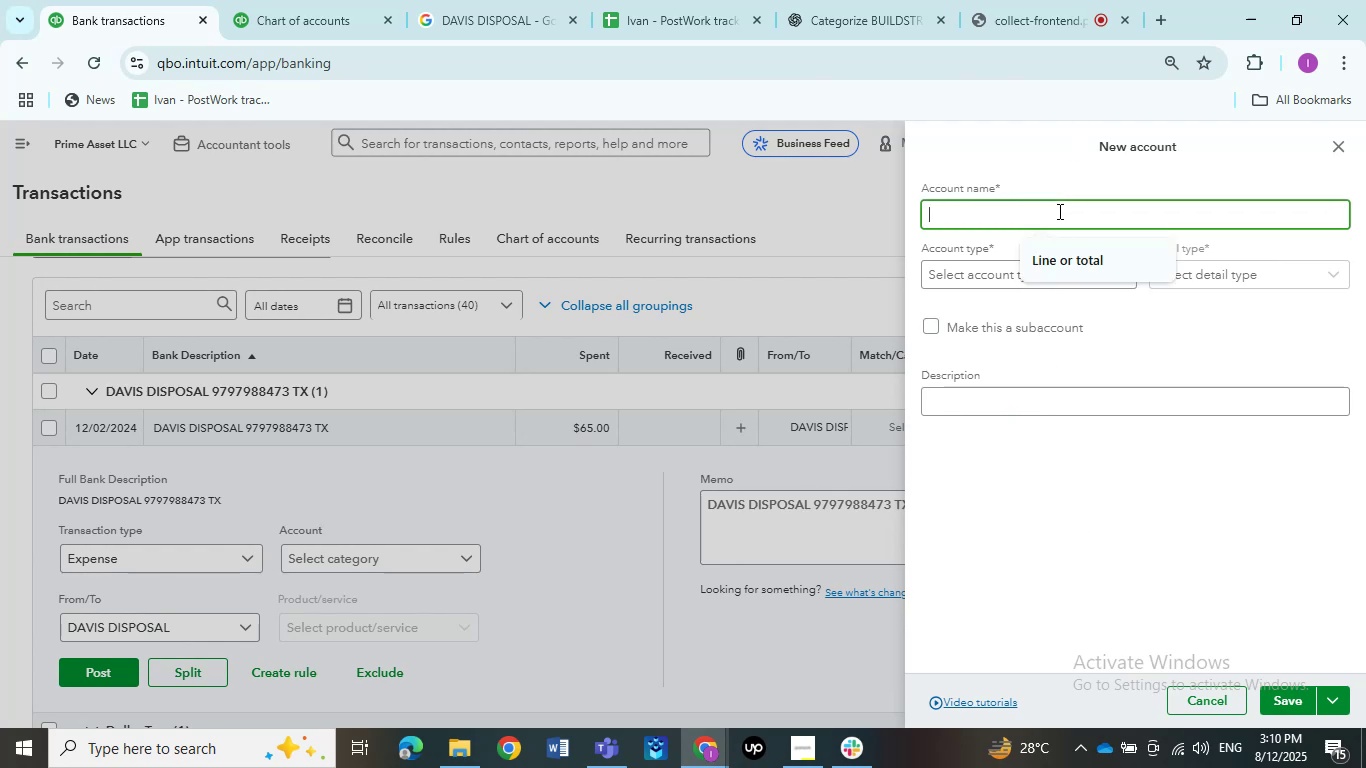 
left_click([1058, 211])
 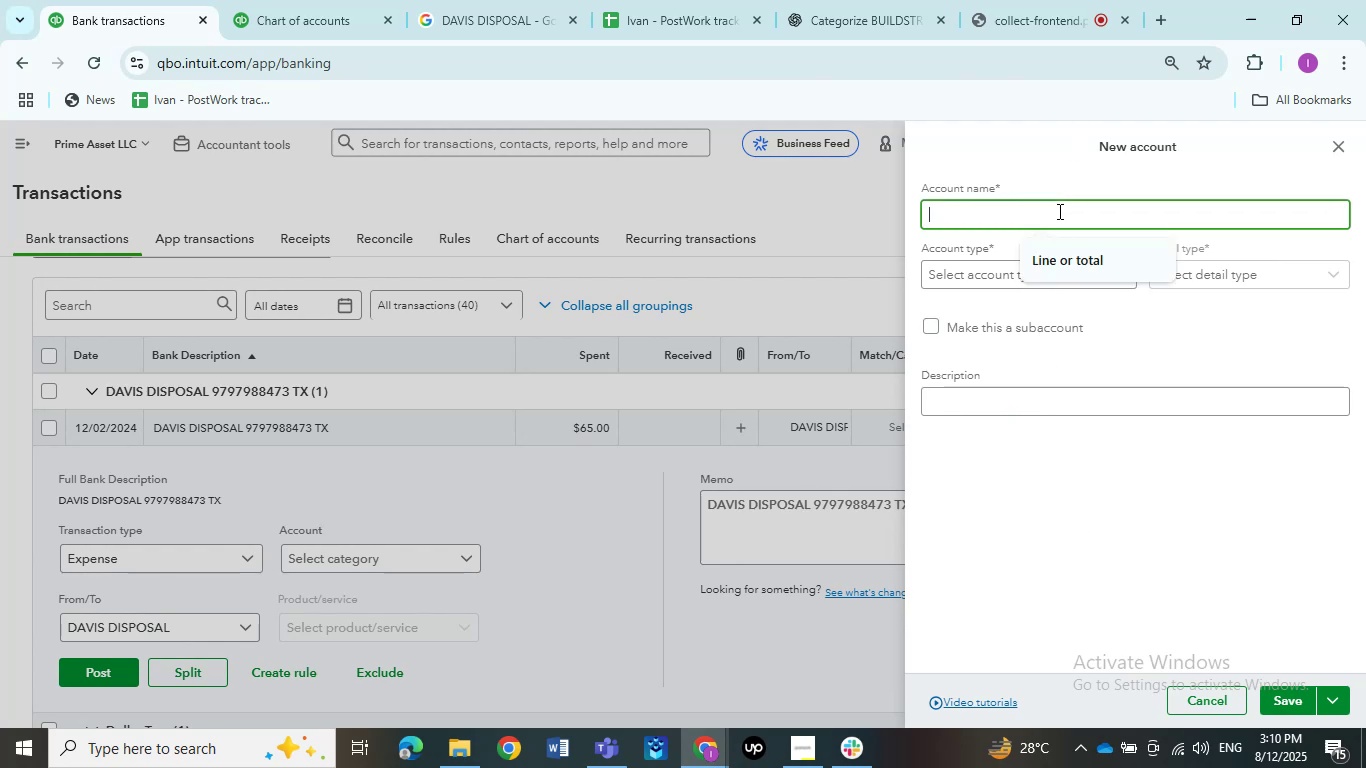 
hold_key(key=ShiftLeft, duration=0.4)
 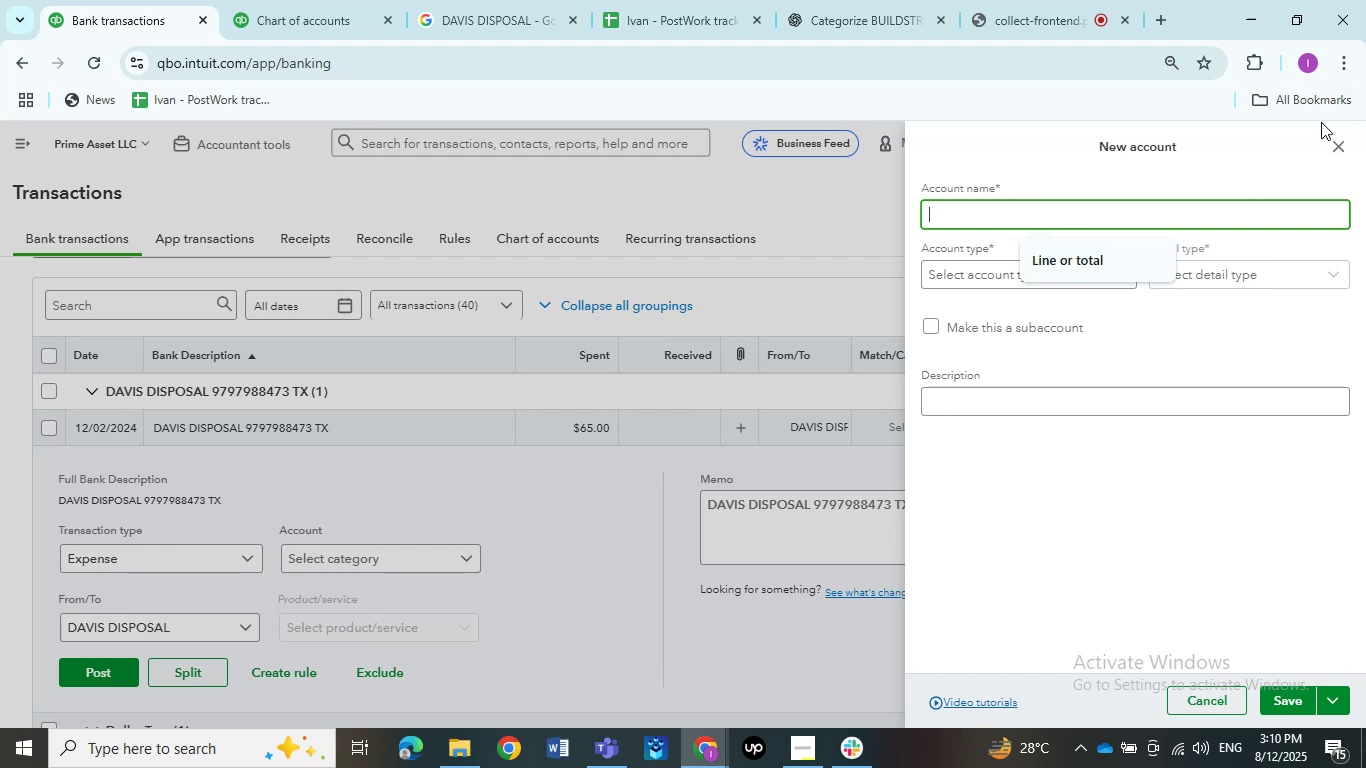 
left_click([1332, 143])
 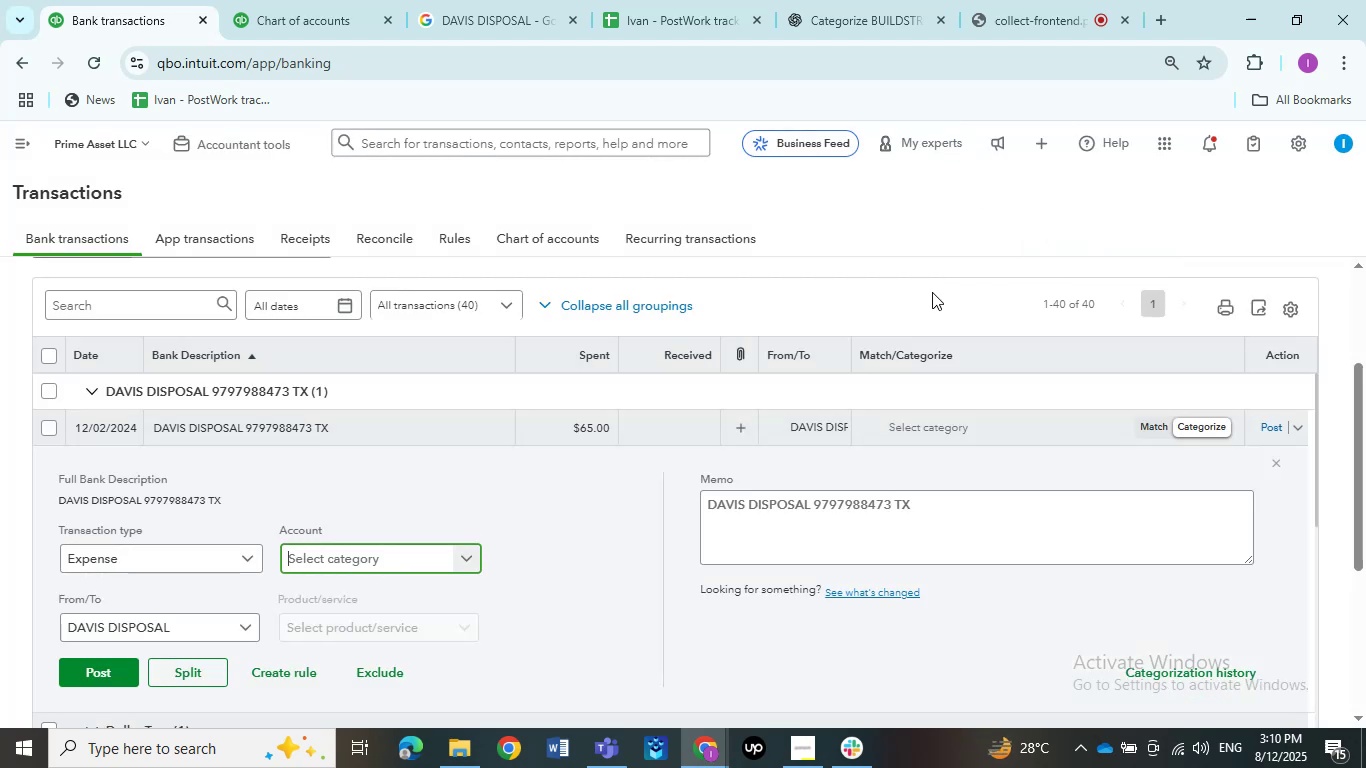 
type(was)
 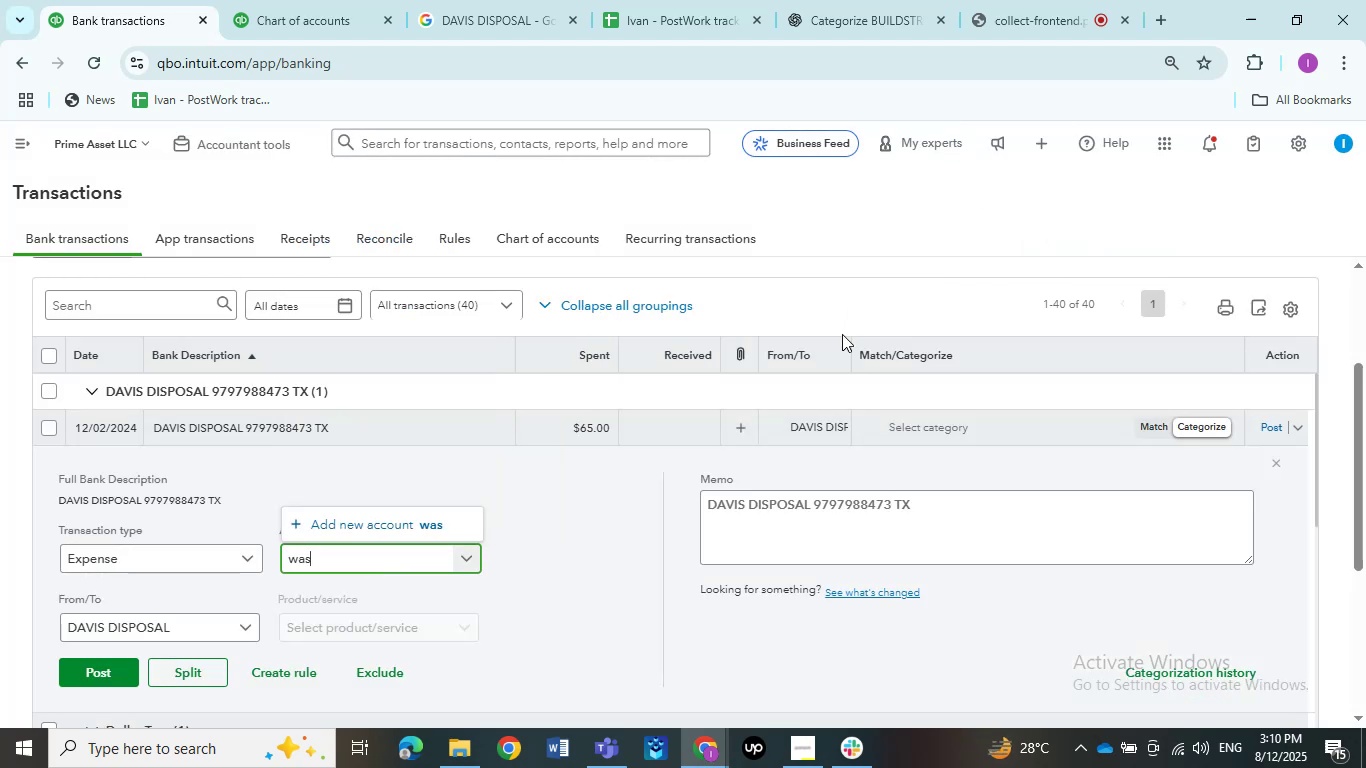 
key(Backspace)
 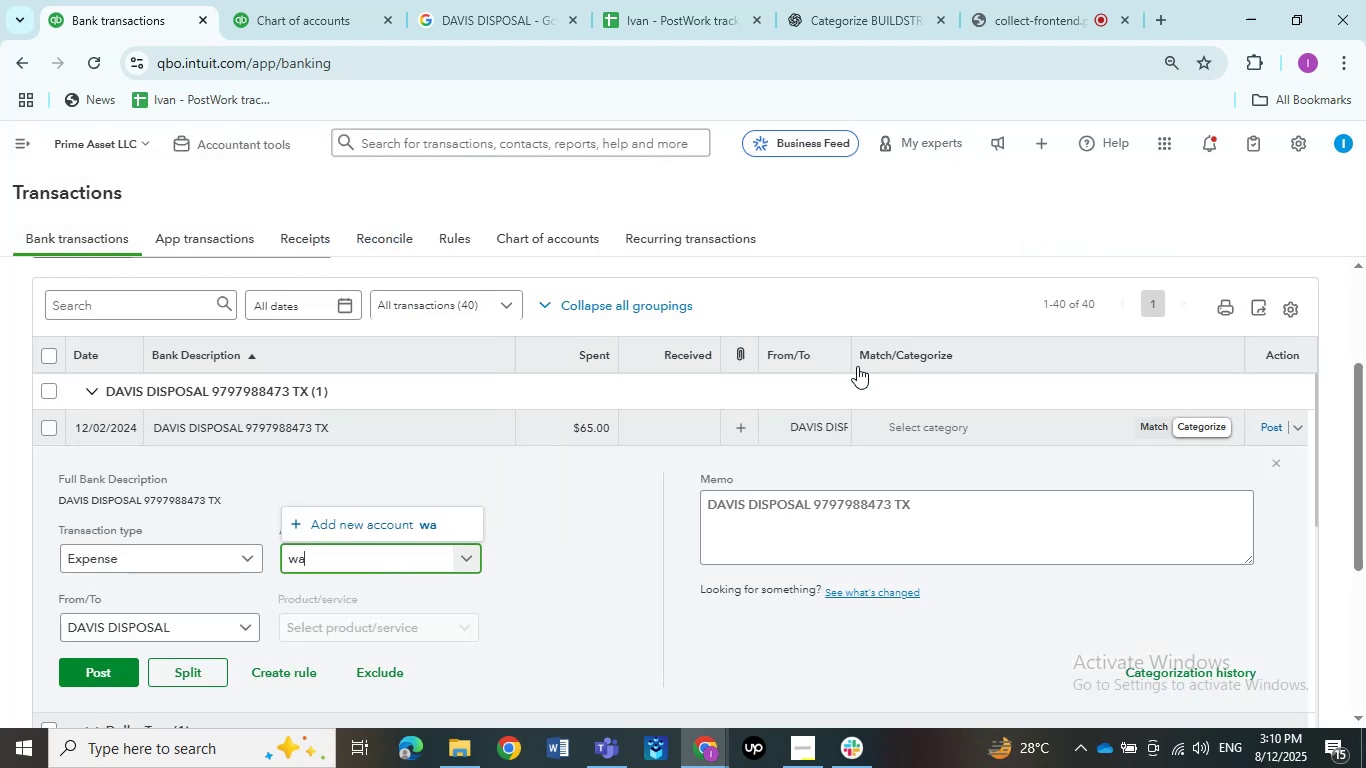 
key(Backspace)
 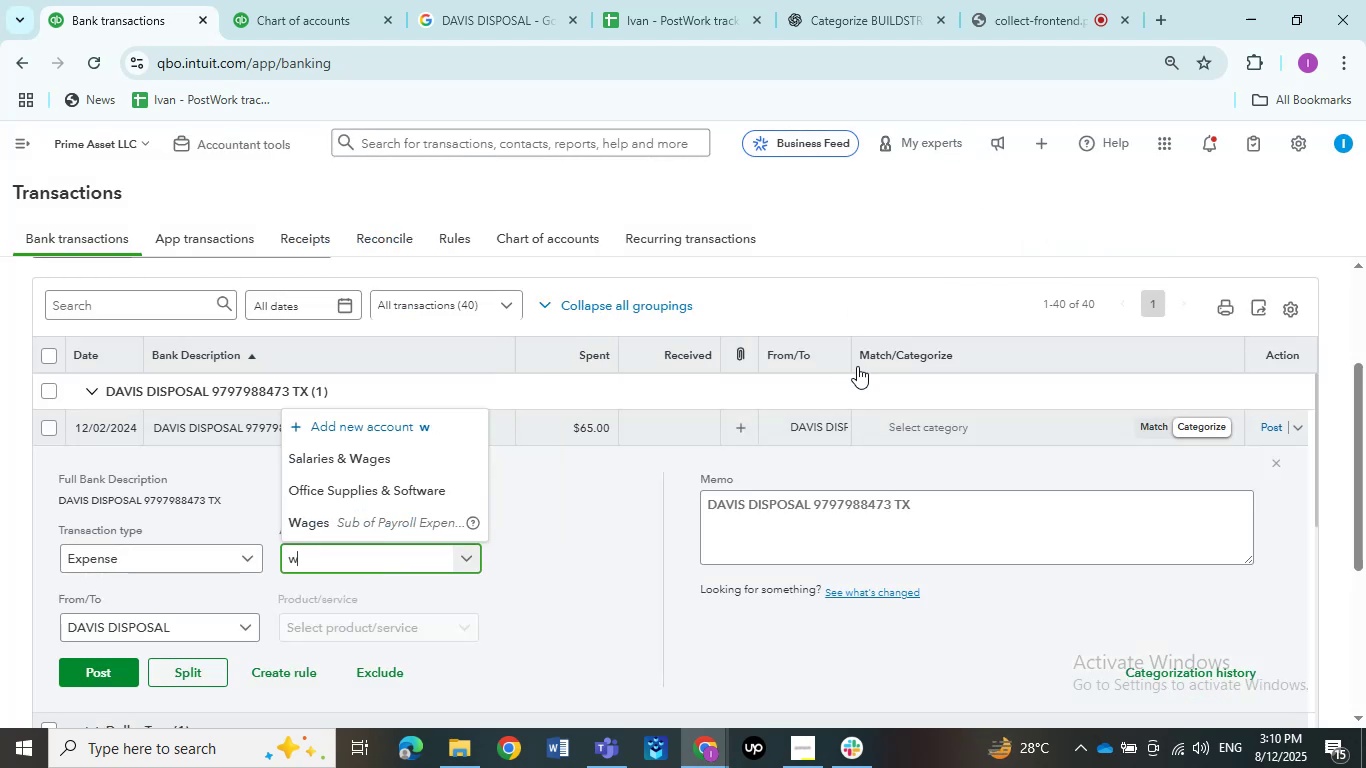 
key(Backspace)
 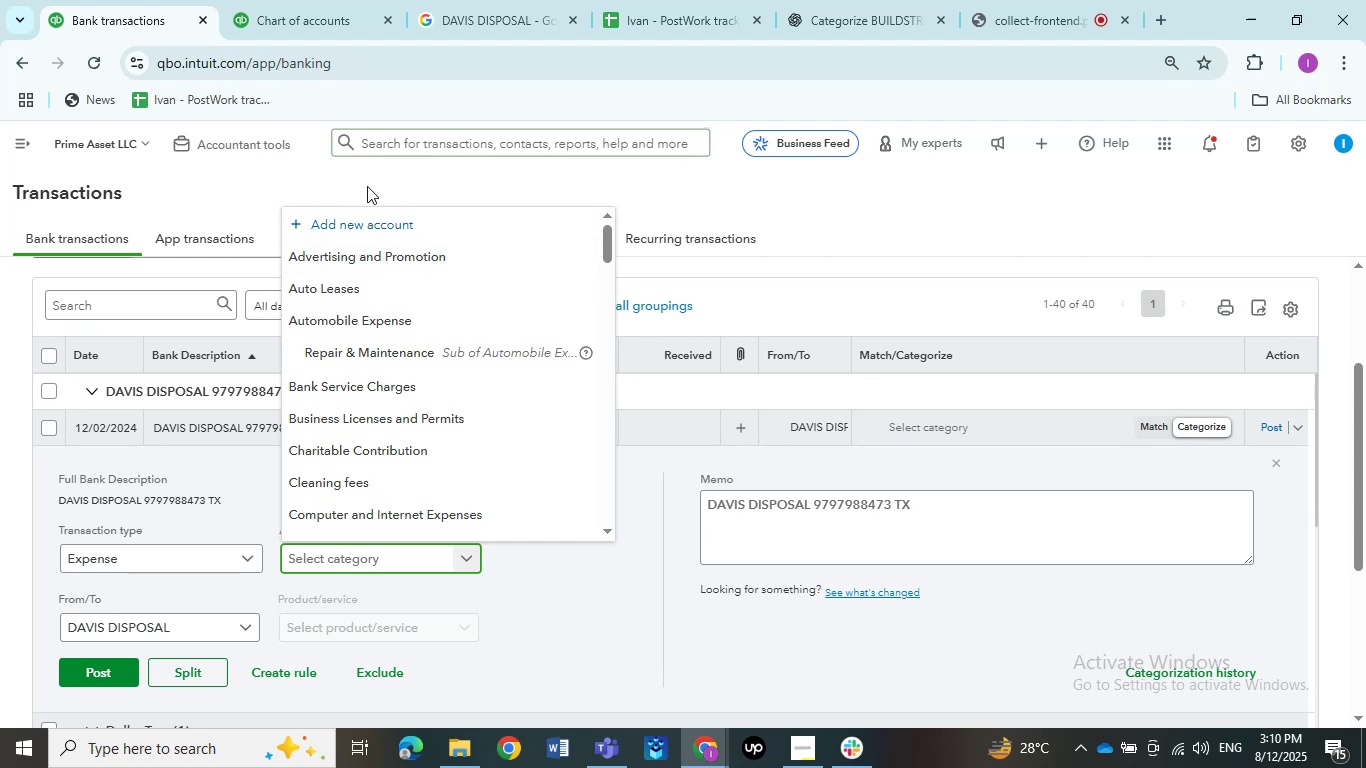 
left_click([369, 214])
 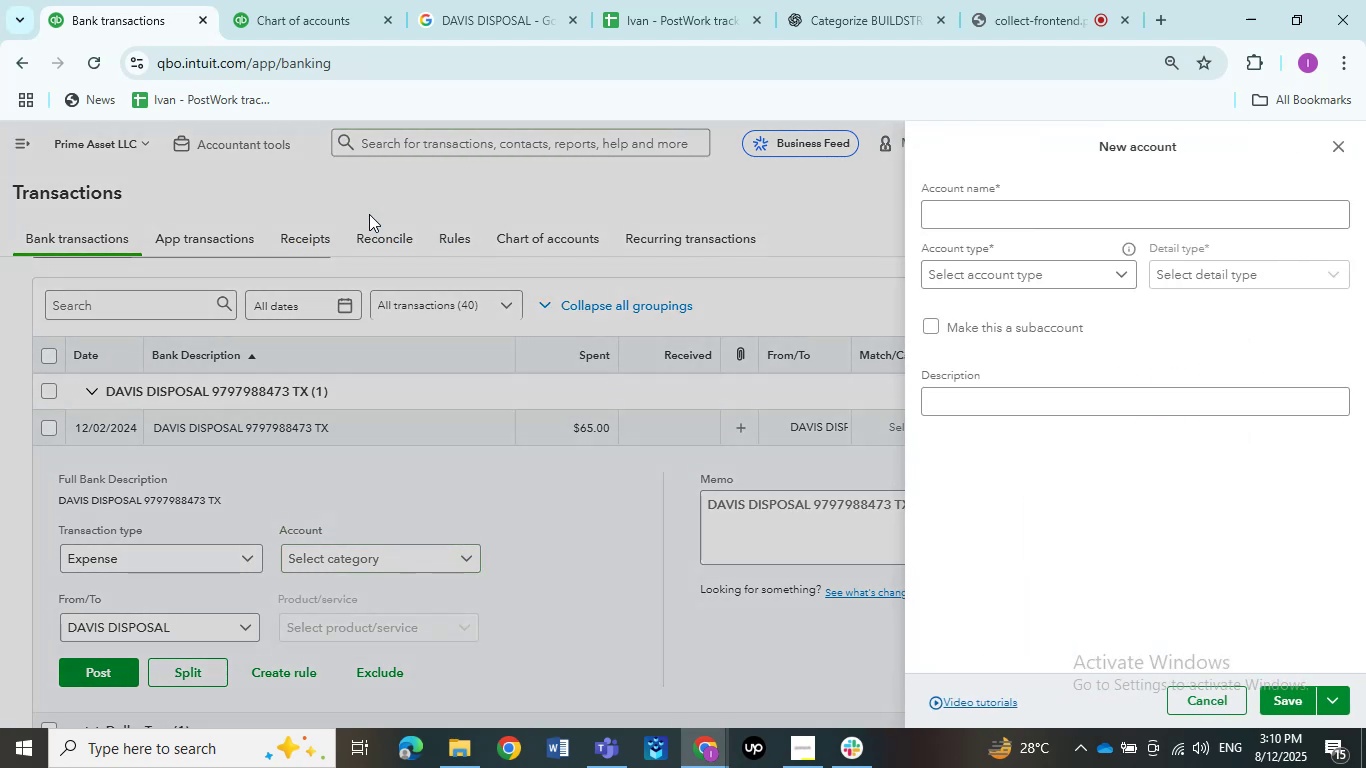 
key(Control+ControlLeft)
 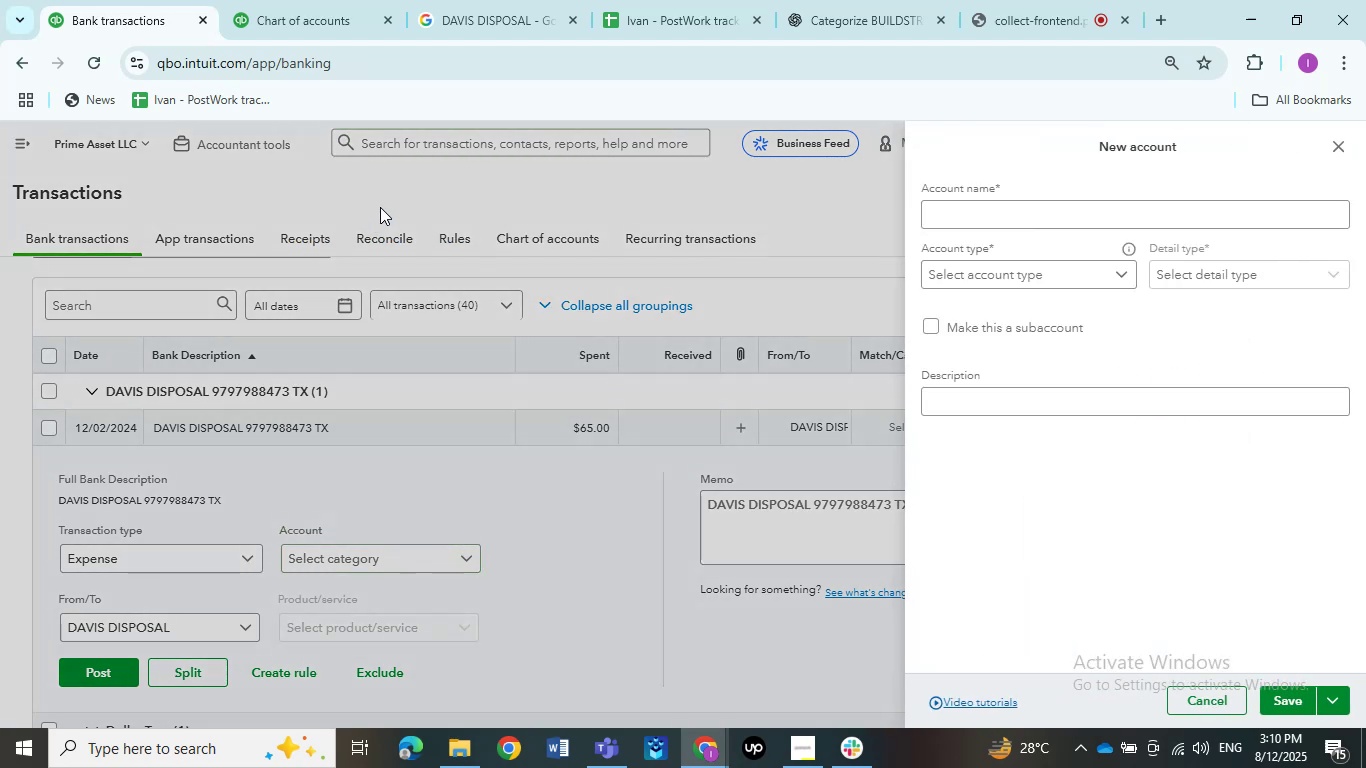 
hold_key(key=ControlLeft, duration=0.44)
 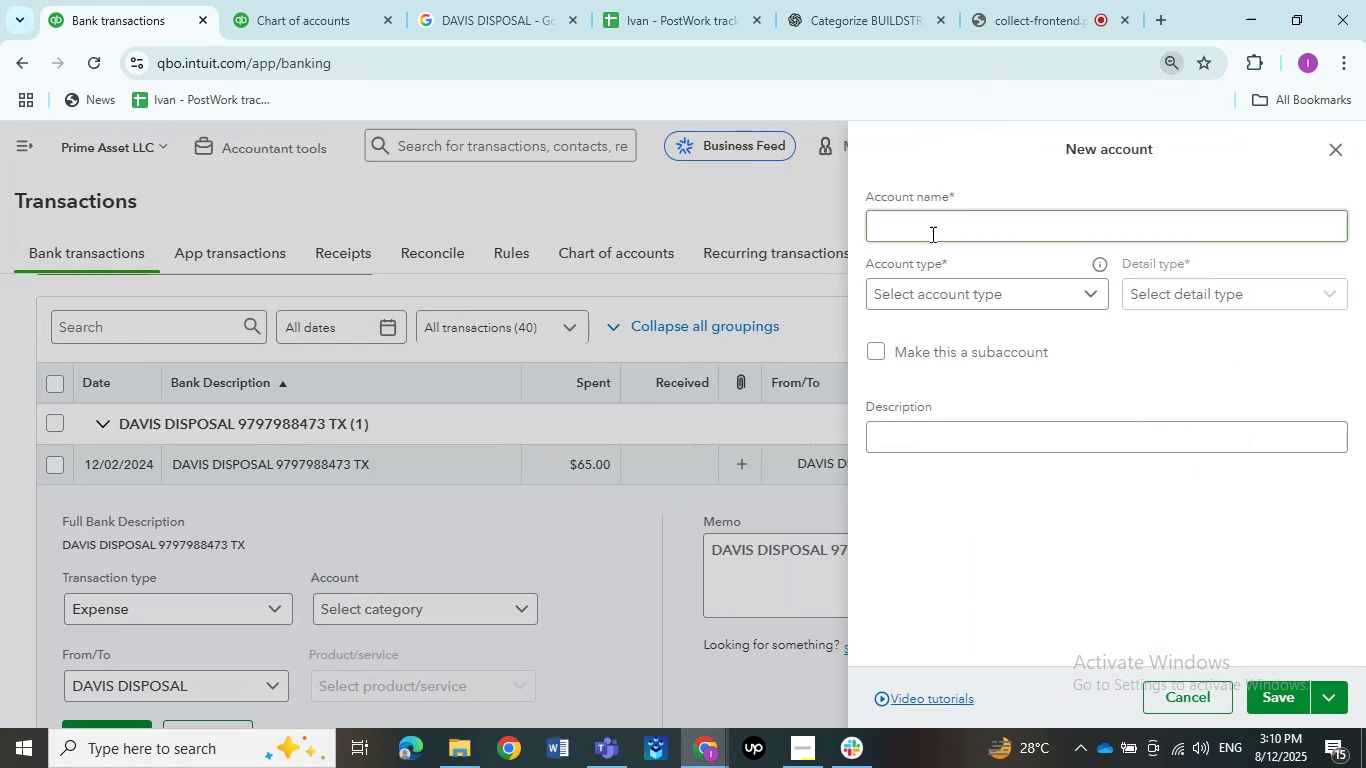 
left_click([933, 235])
 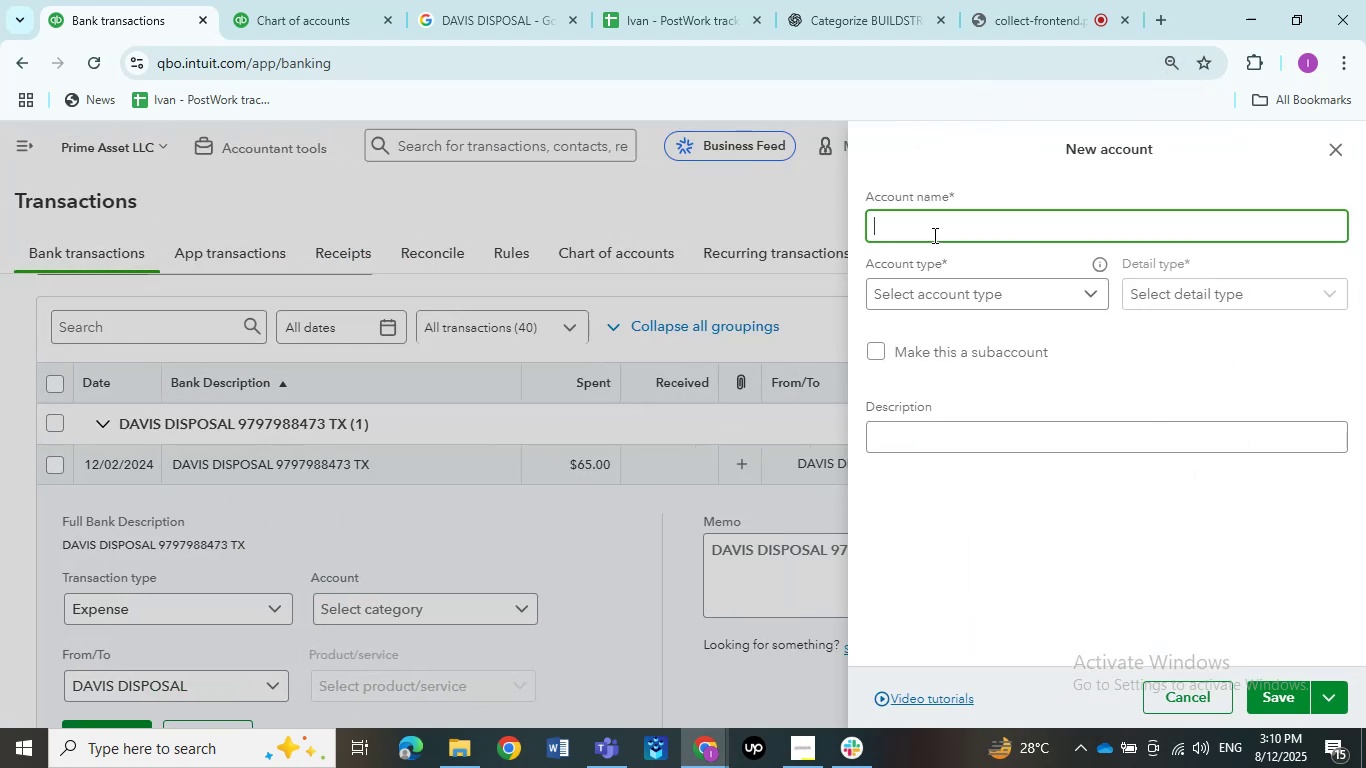 
type(Waste Disposal Expense)
 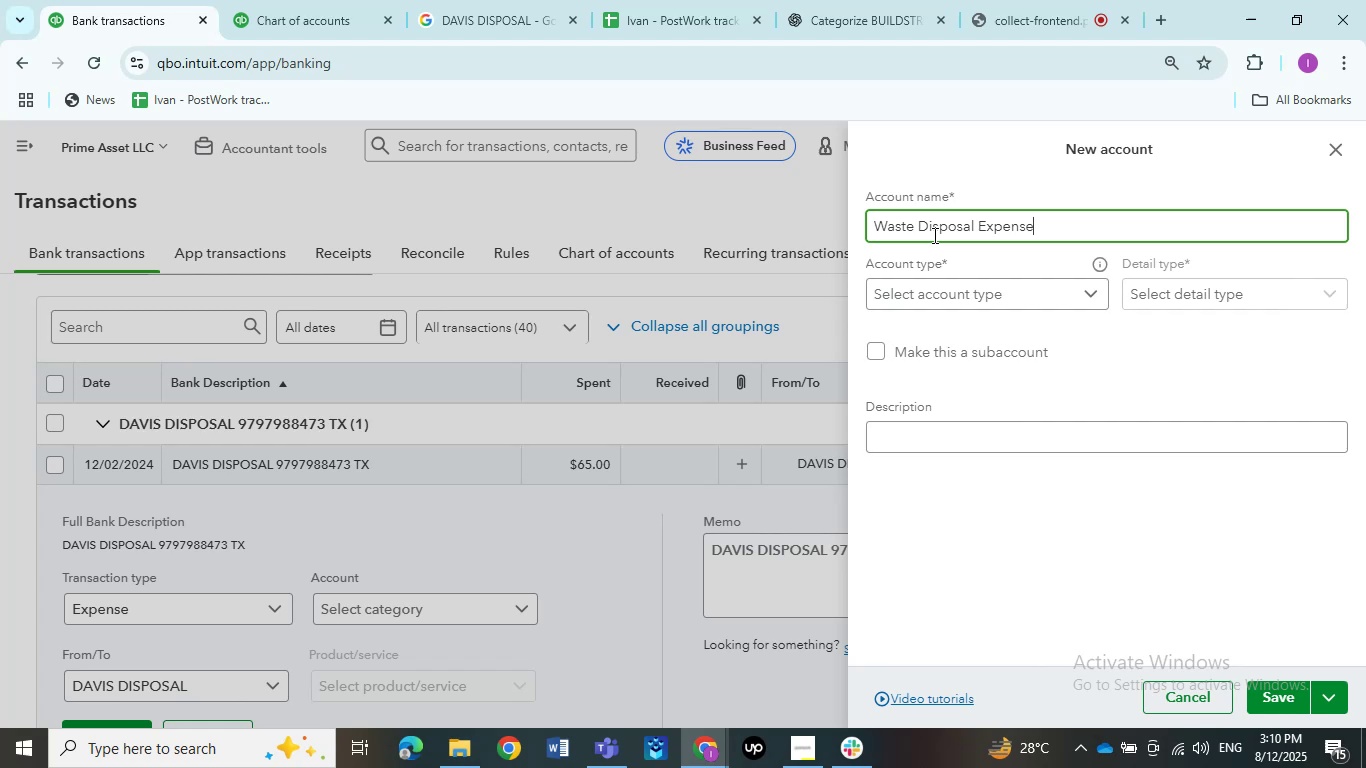 
scroll: coordinate [933, 235], scroll_direction: none, amount: 0.0
 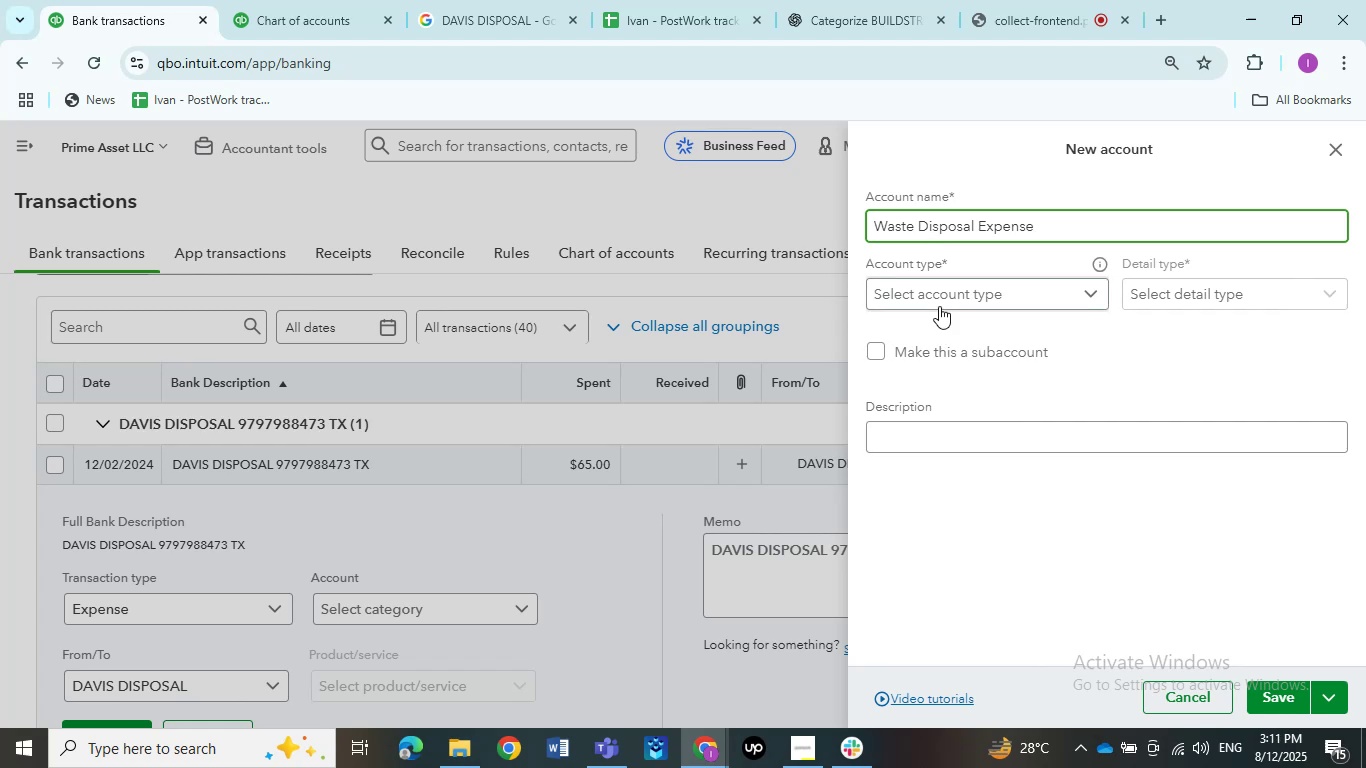 
left_click([939, 304])
 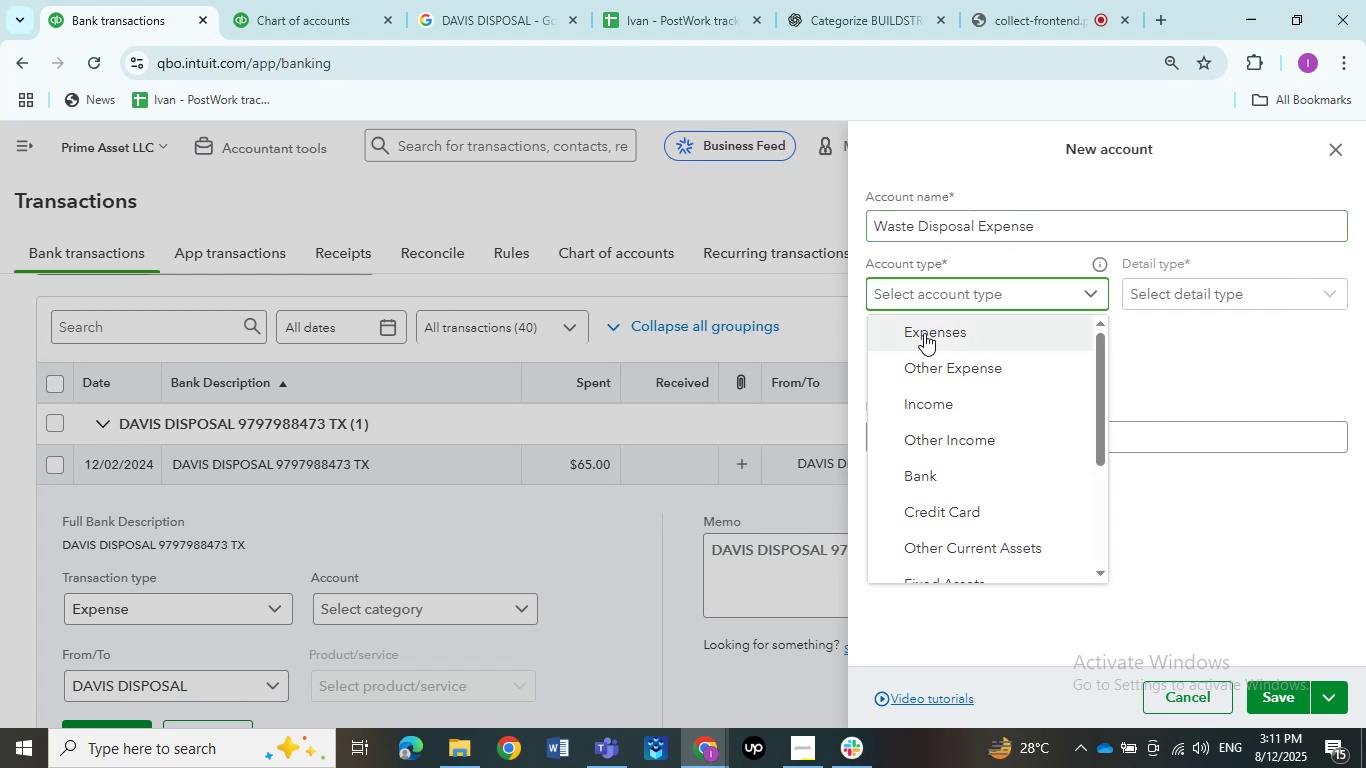 
left_click([924, 333])
 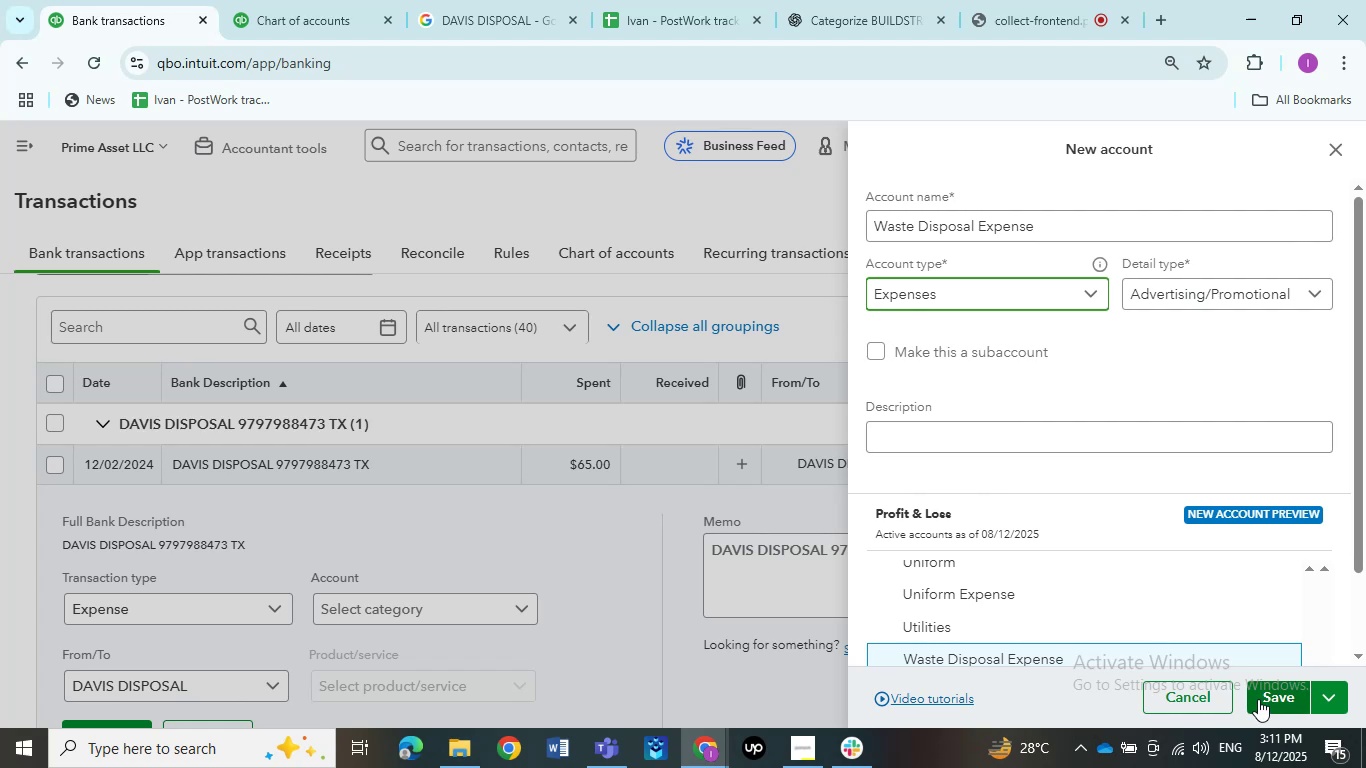 
left_click([1262, 699])
 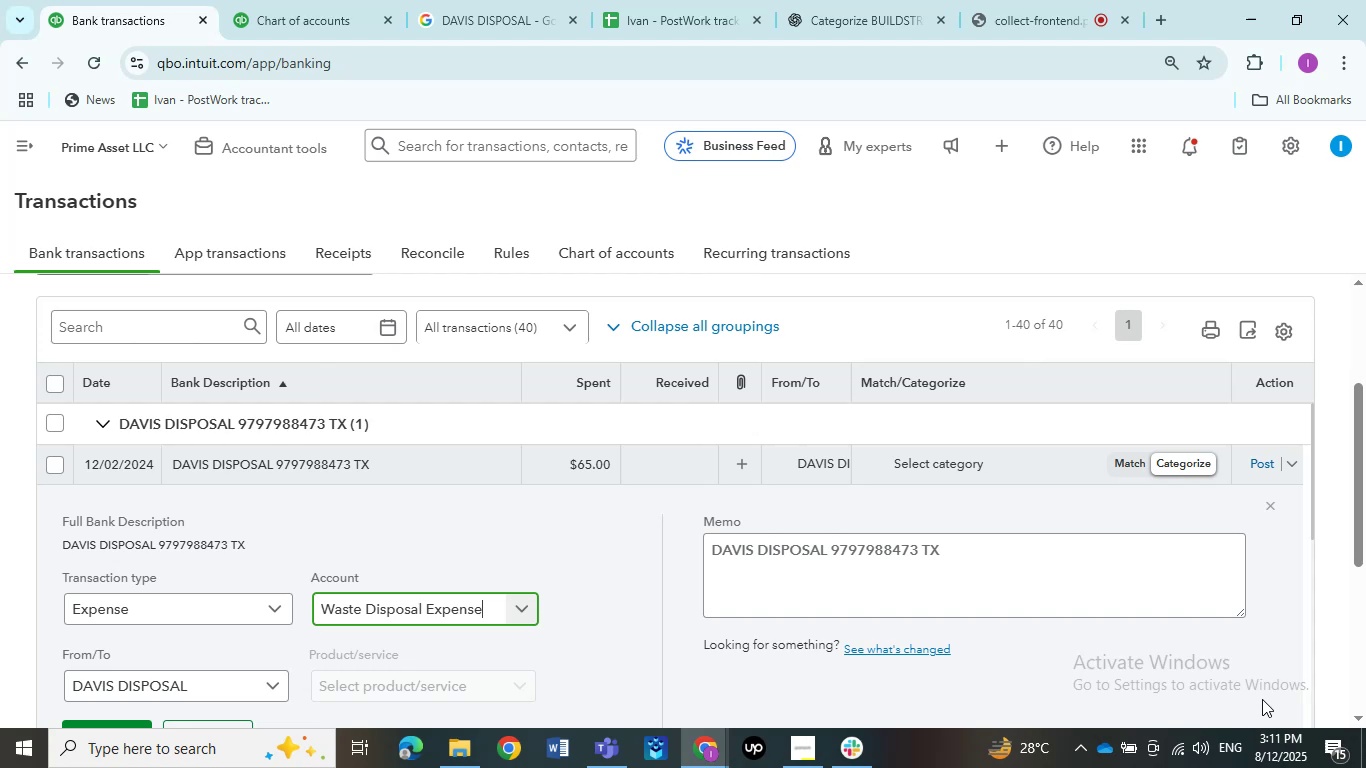 
wait(49.01)
 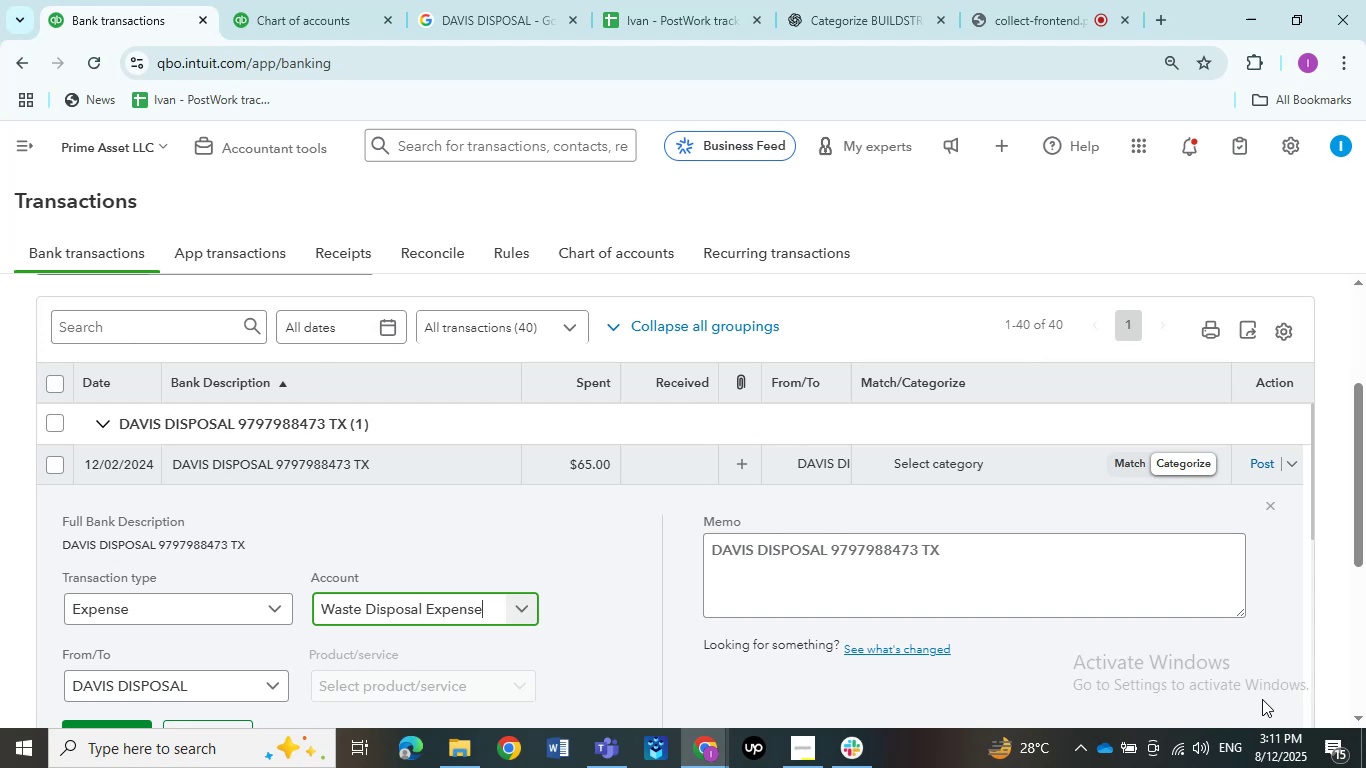 
double_click([1264, 705])
 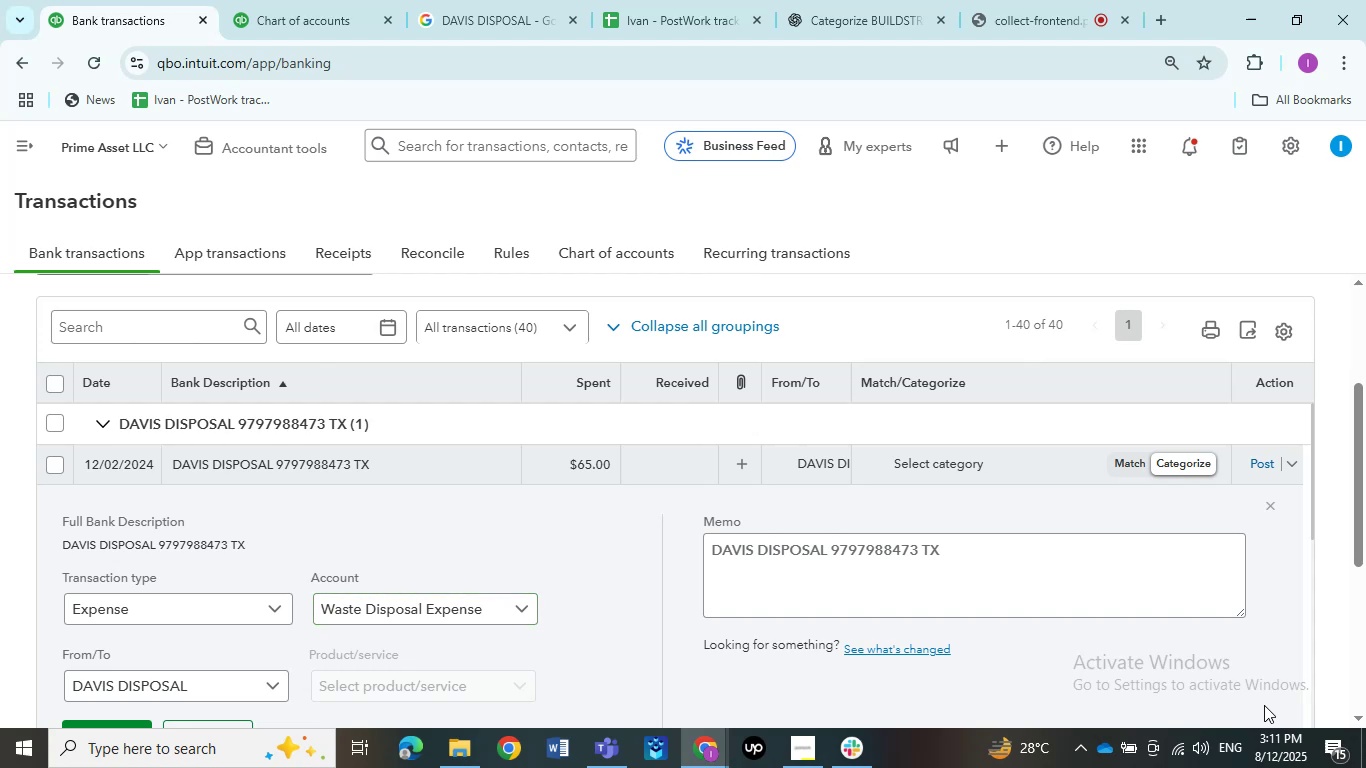 
double_click([1264, 705])
 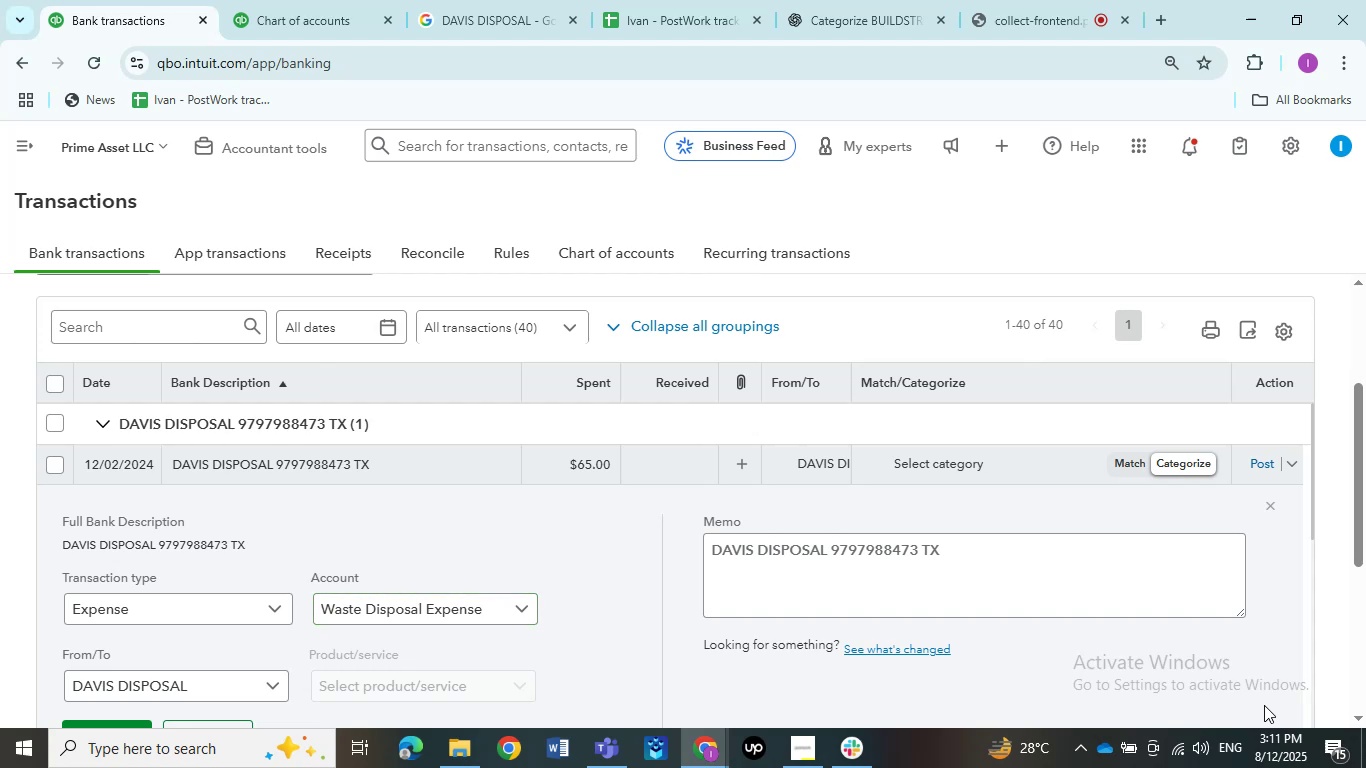 
left_click([1264, 705])
 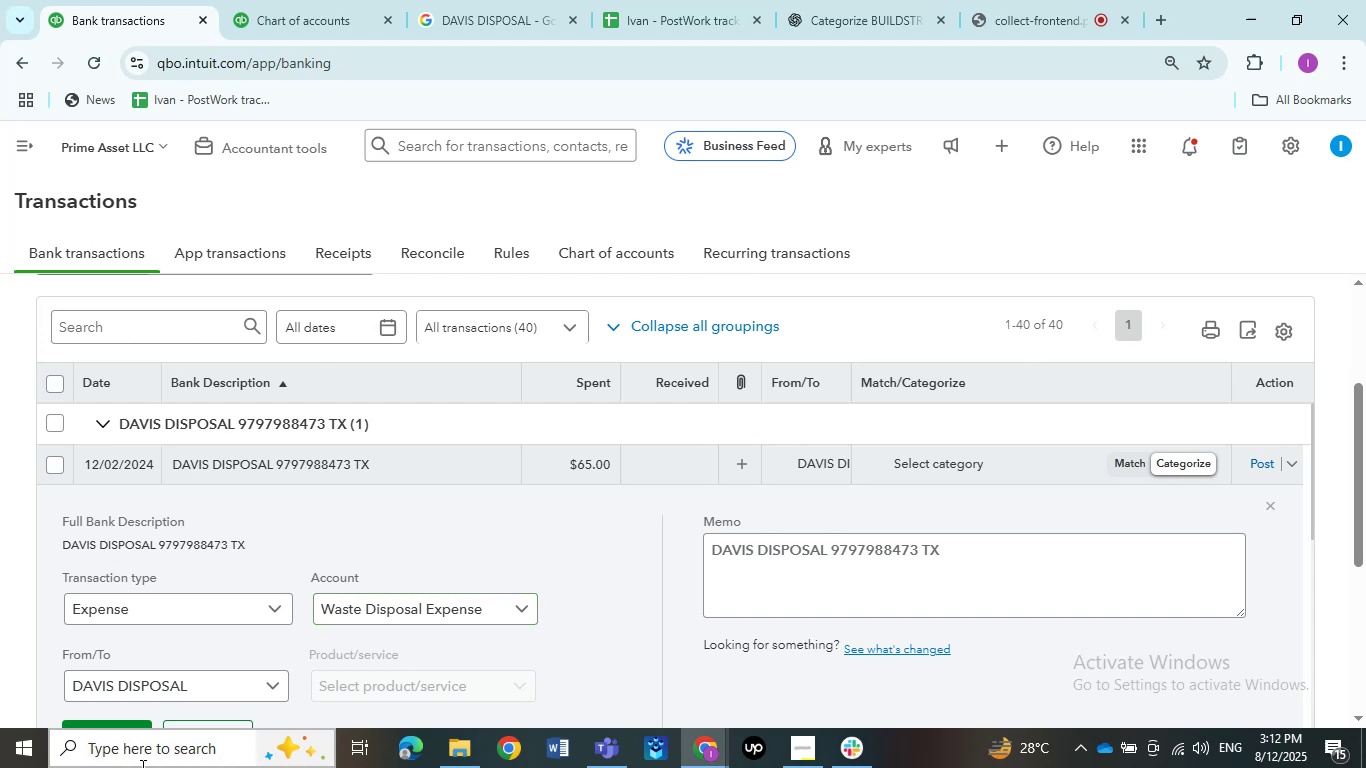 
wait(5.2)
 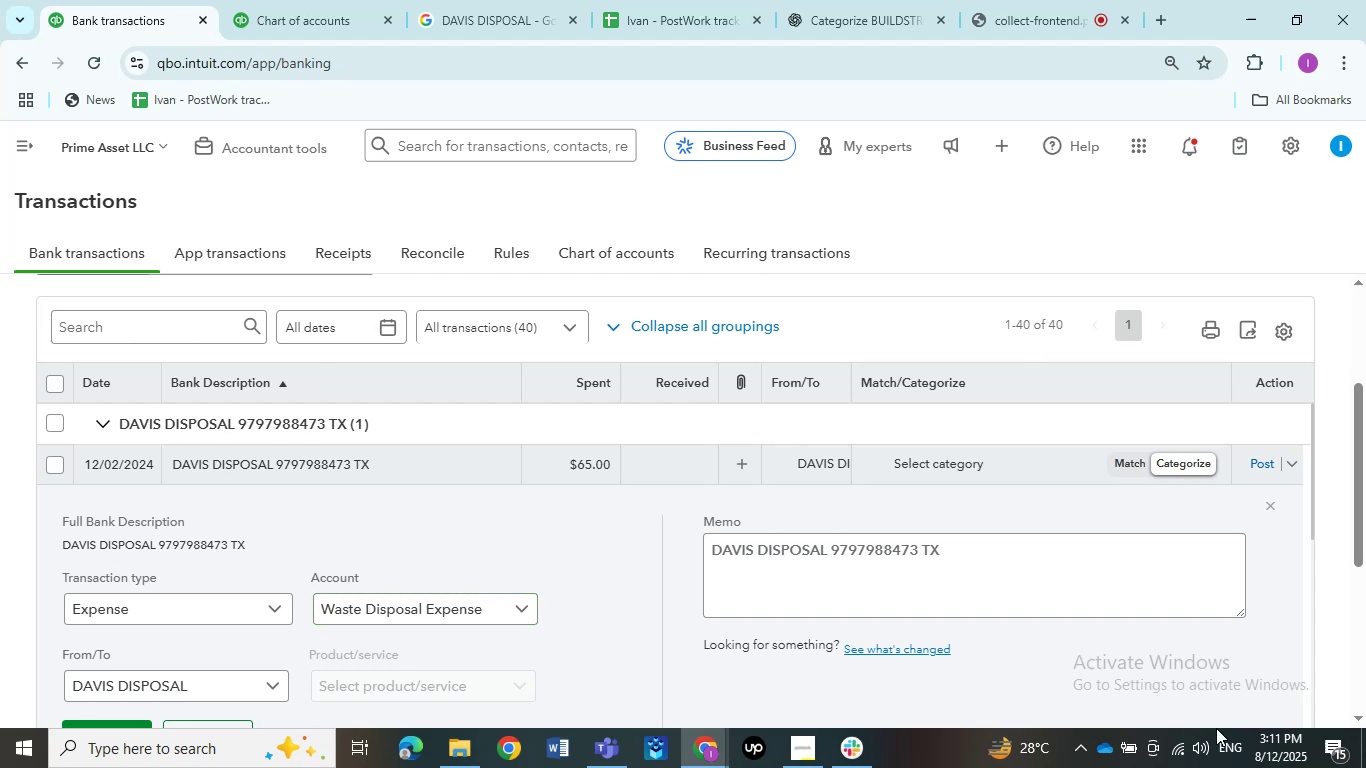 
left_click([100, 717])
 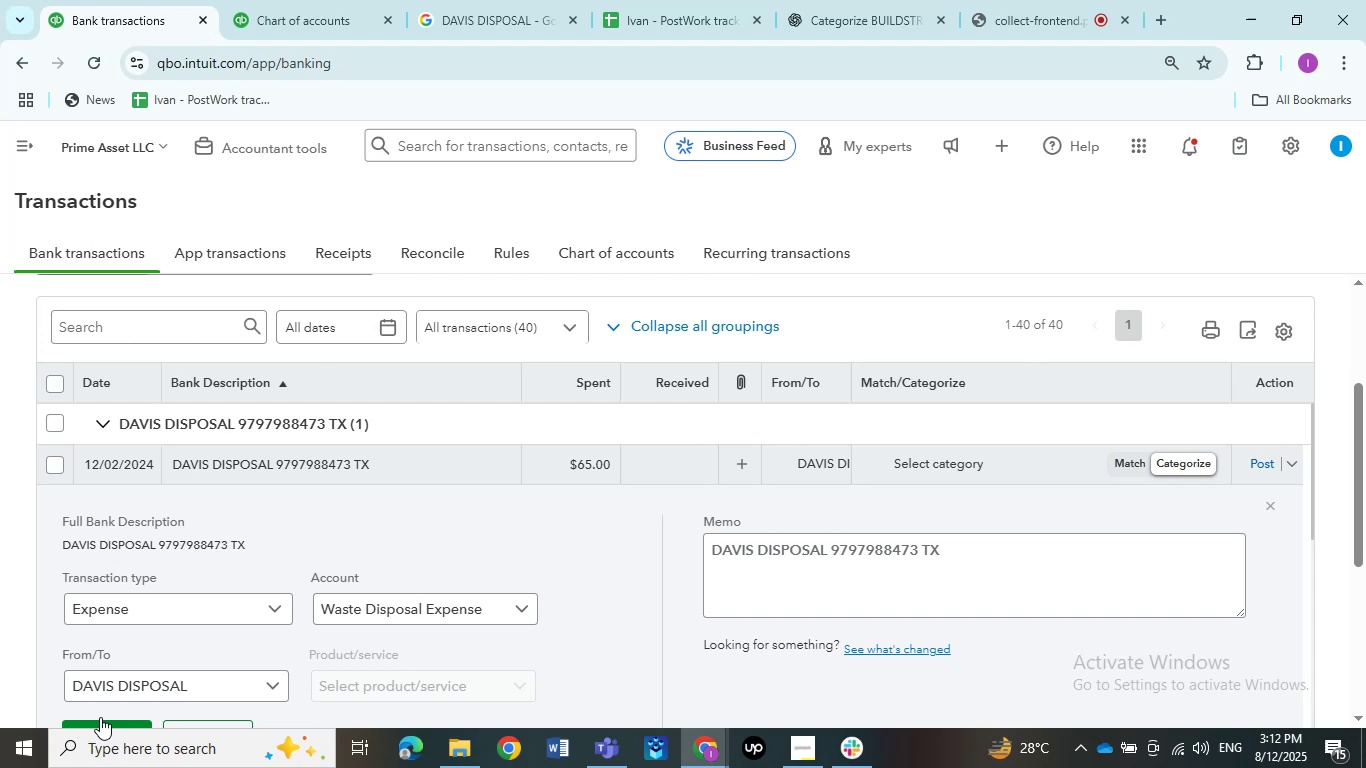 
wait(61.95)
 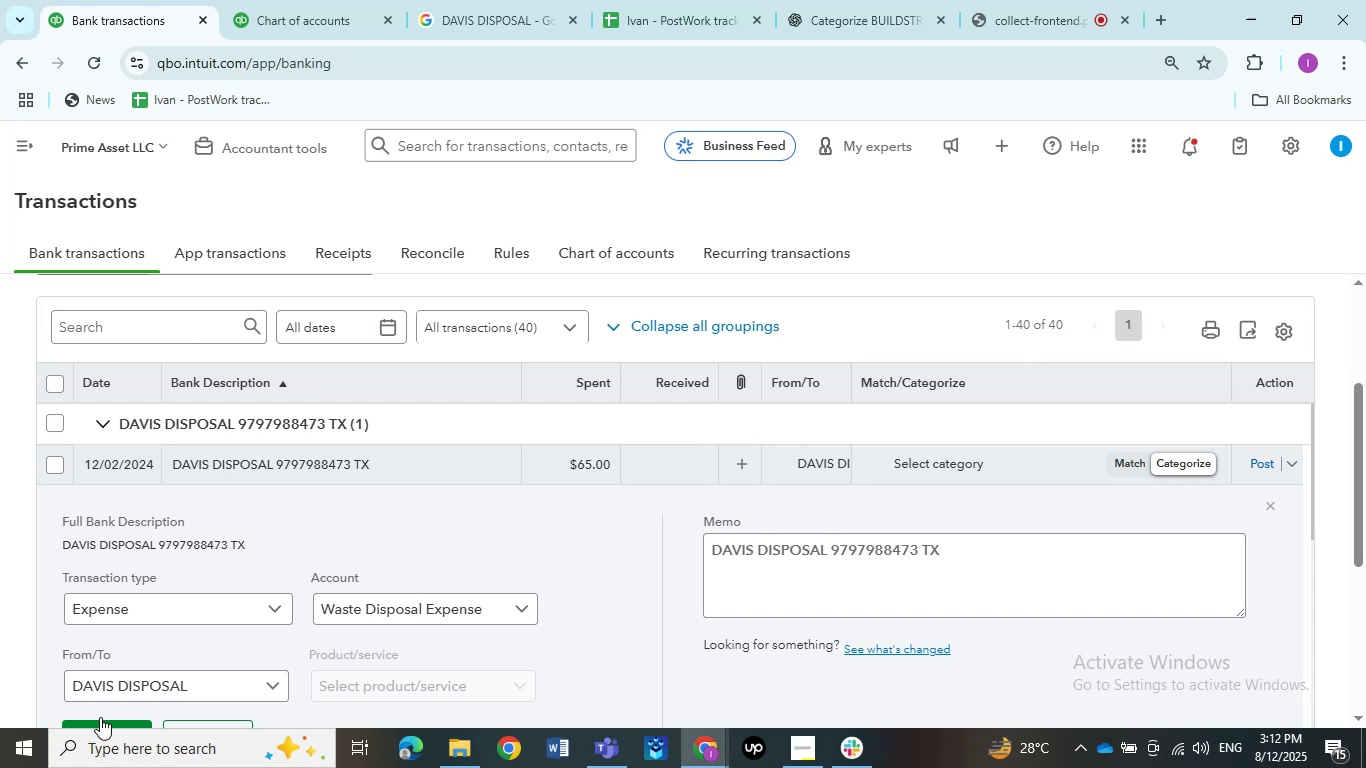 
left_click([567, 573])
 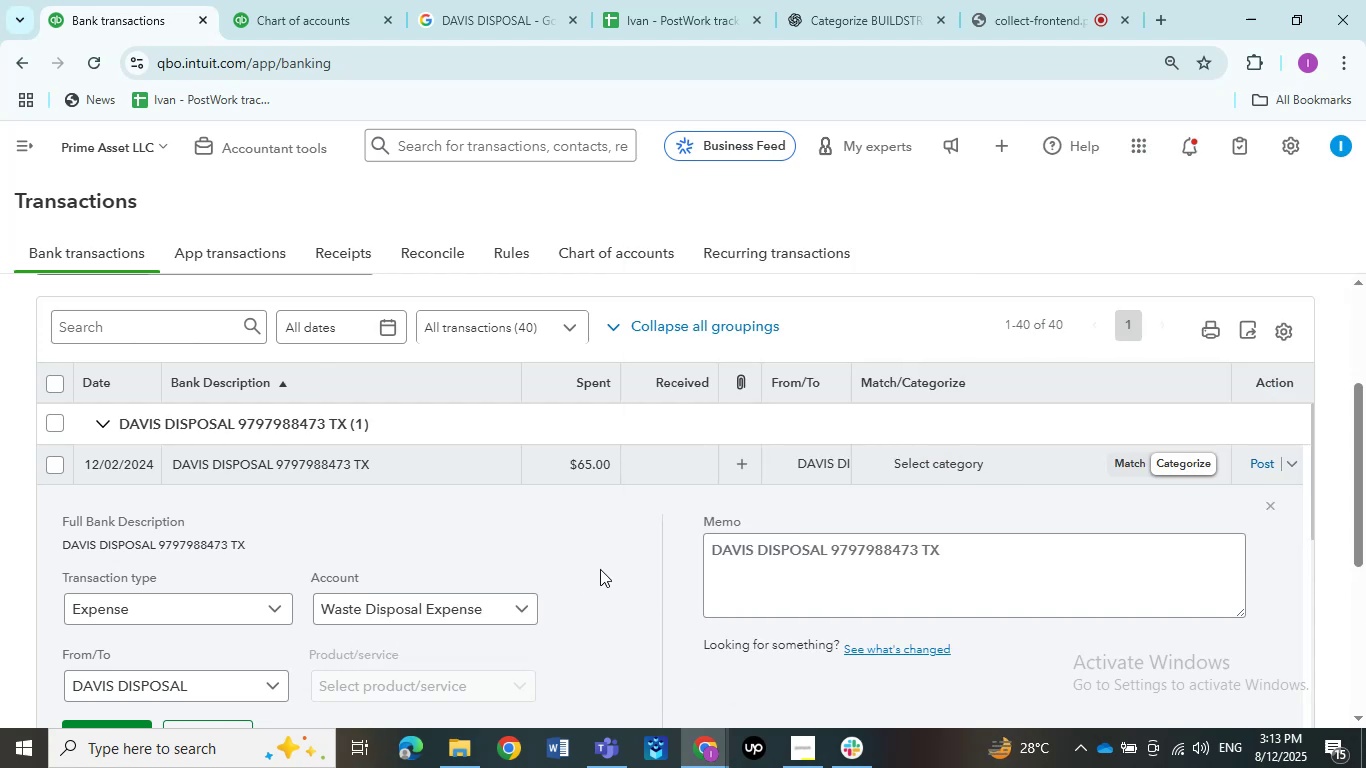 
scroll: coordinate [600, 569], scroll_direction: down, amount: 1.0
 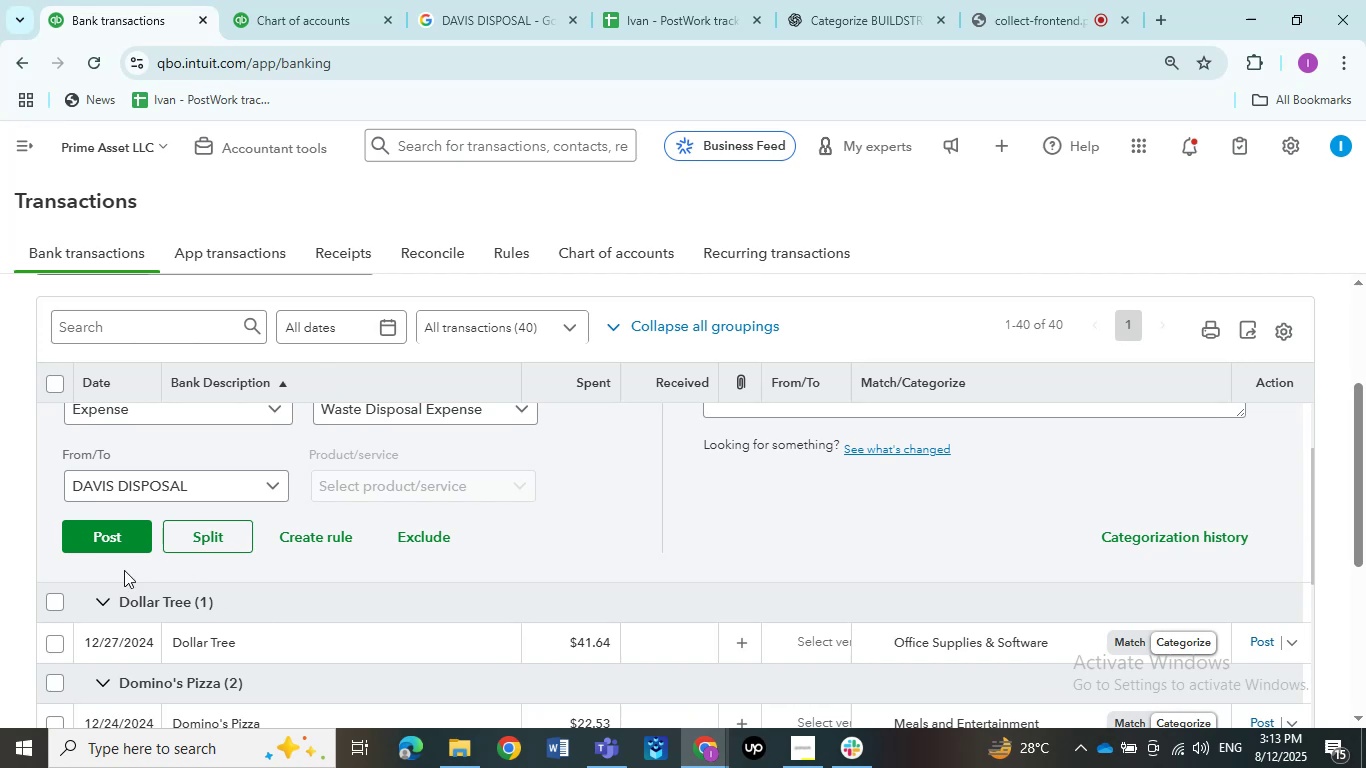 
left_click([114, 541])
 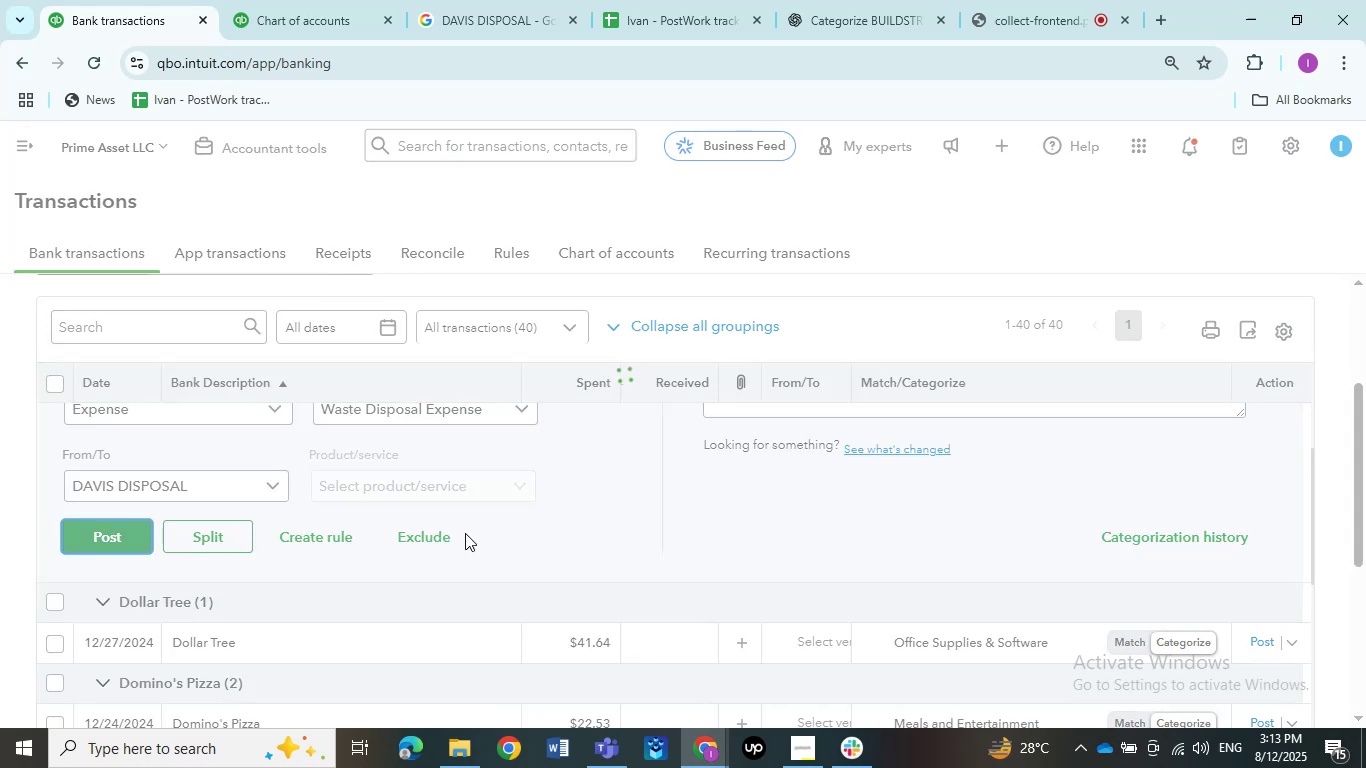 
mouse_move([732, 570])
 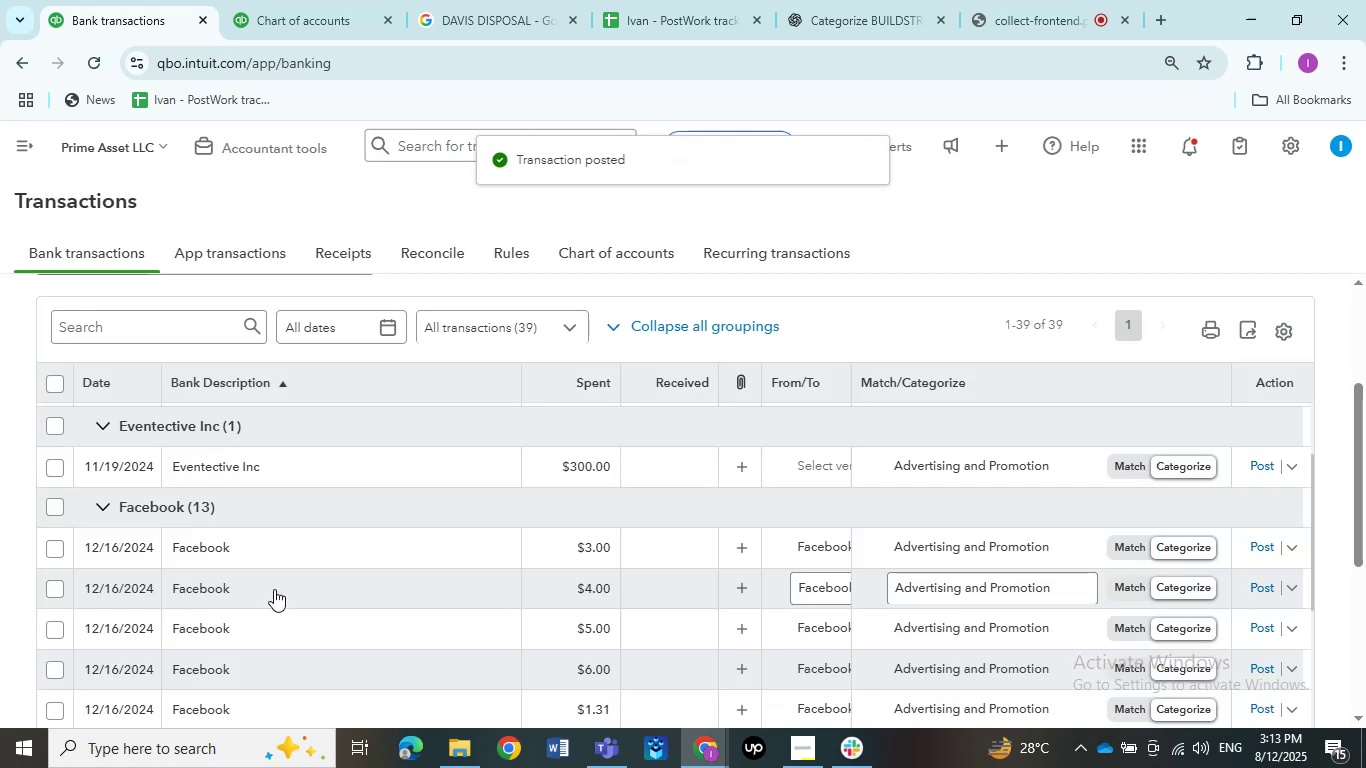 
scroll: coordinate [380, 585], scroll_direction: up, amount: 3.0
 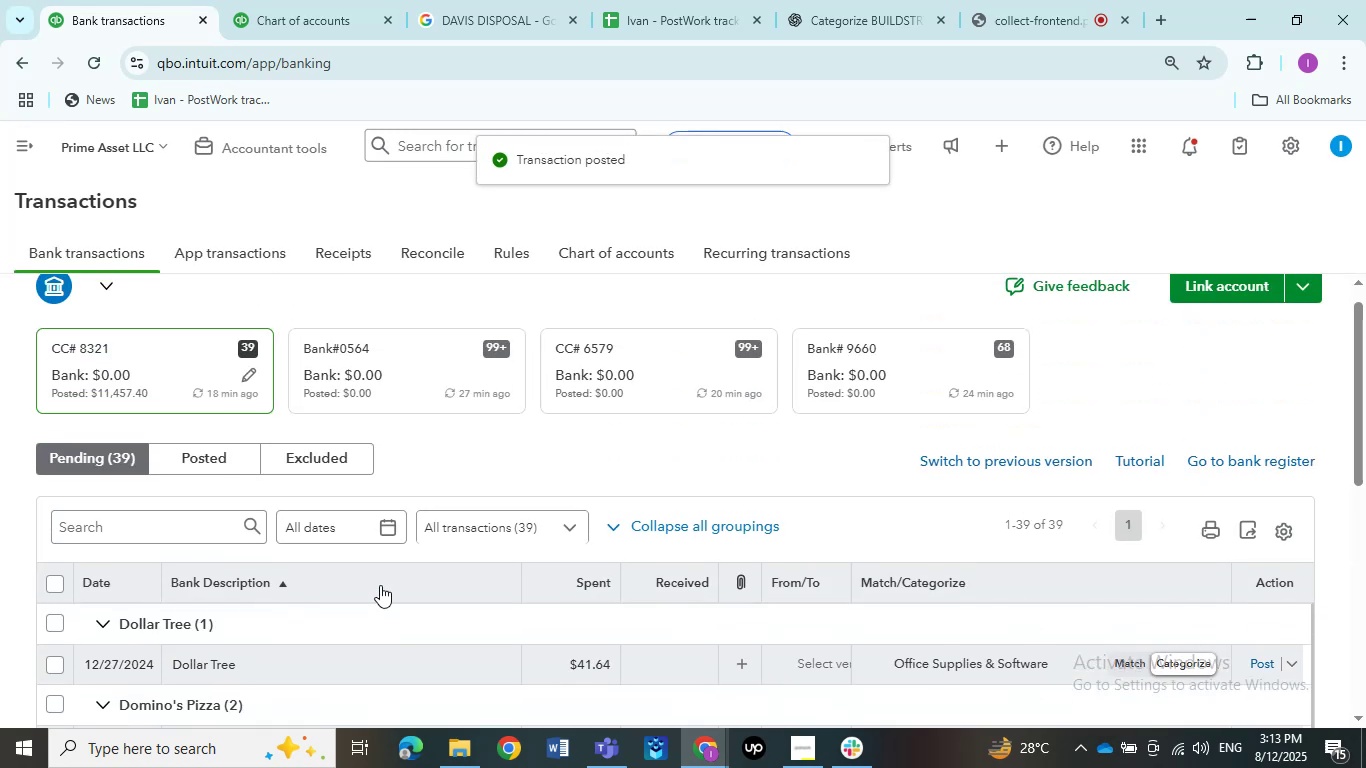 
scroll: coordinate [517, 529], scroll_direction: none, amount: 0.0
 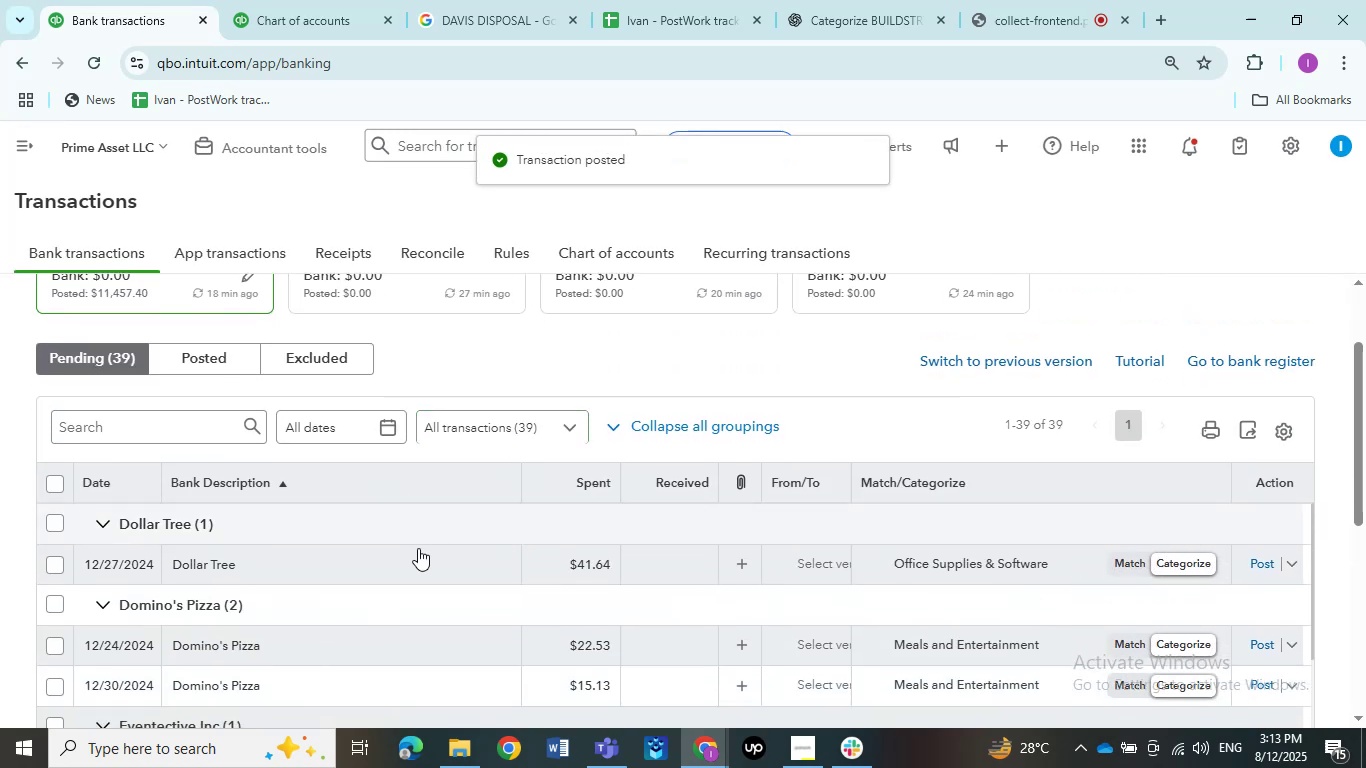 
left_click([414, 555])
 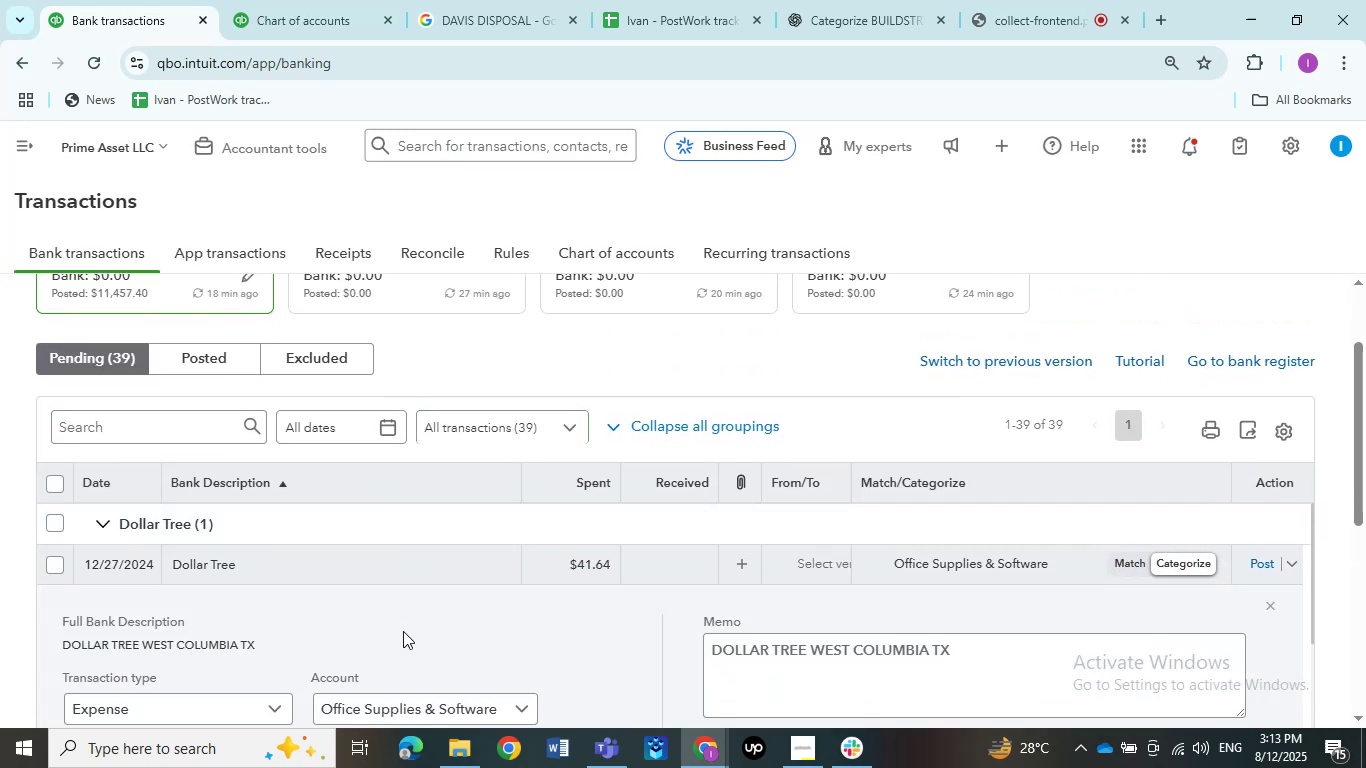 
scroll: coordinate [353, 630], scroll_direction: down, amount: 2.0
 